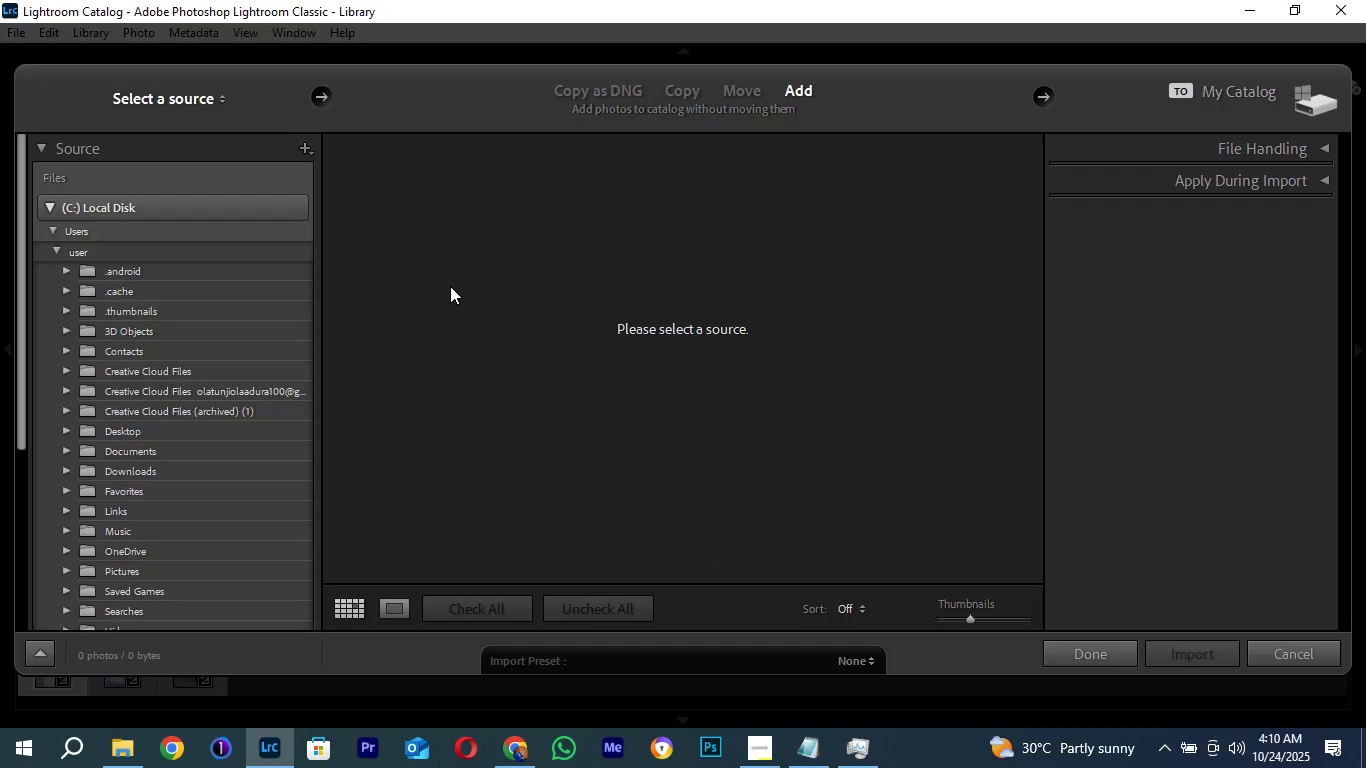 
mouse_move([187, 636])
 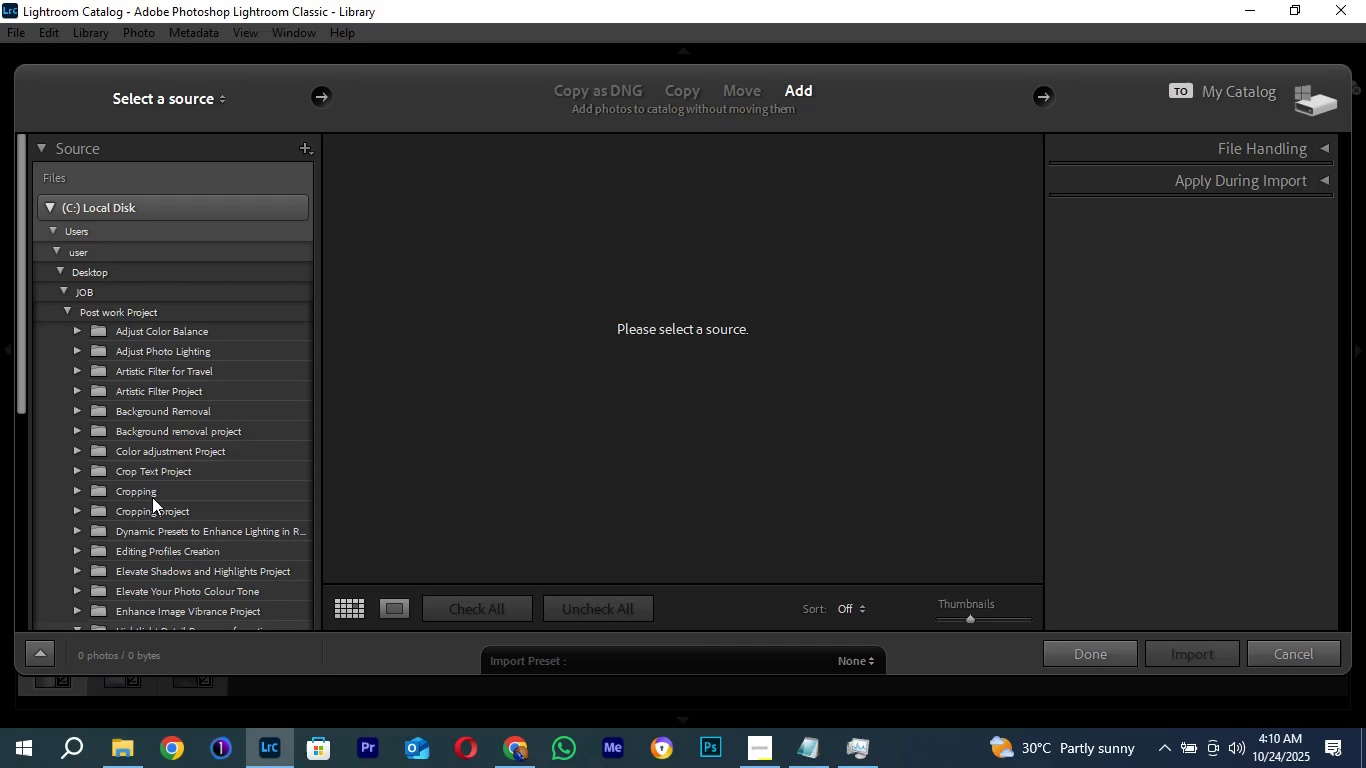 
scroll: coordinate [152, 497], scroll_direction: down, amount: 2.0
 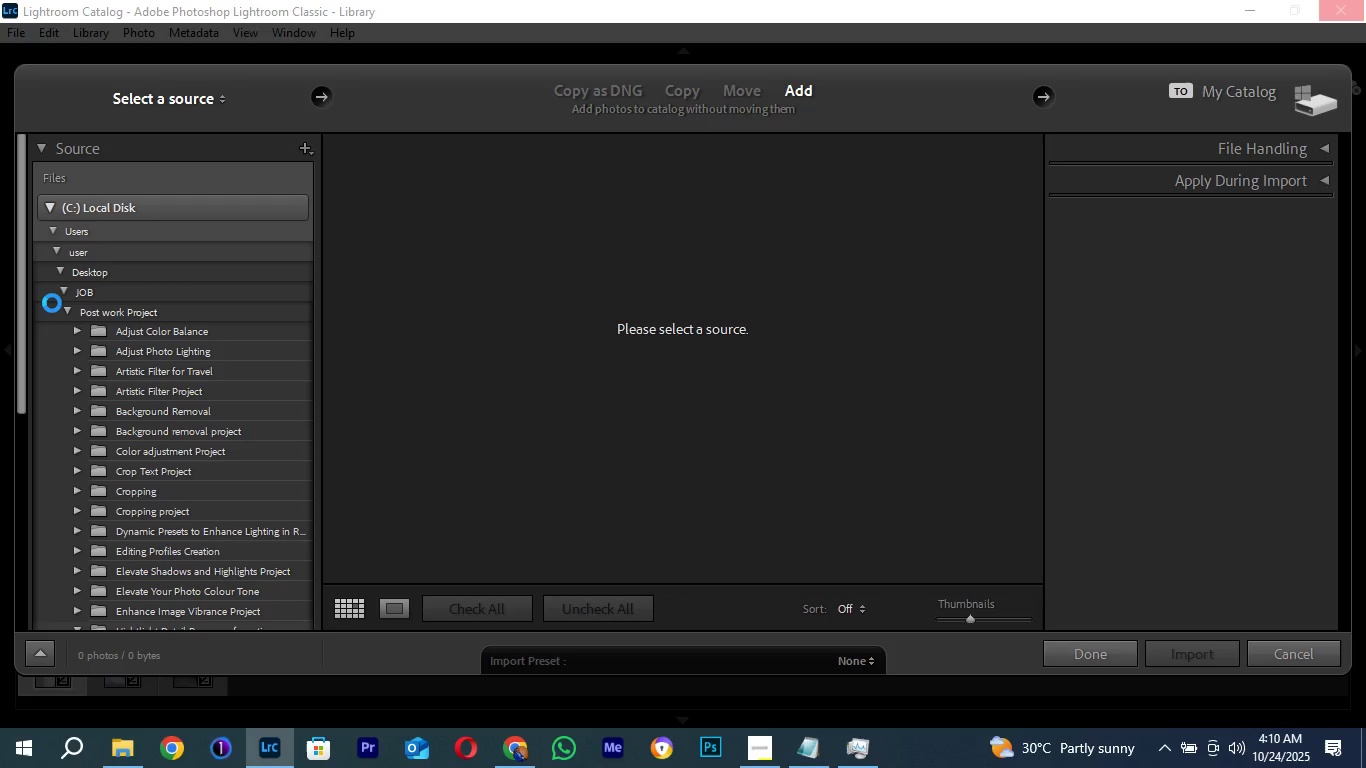 
wait(9.53)
 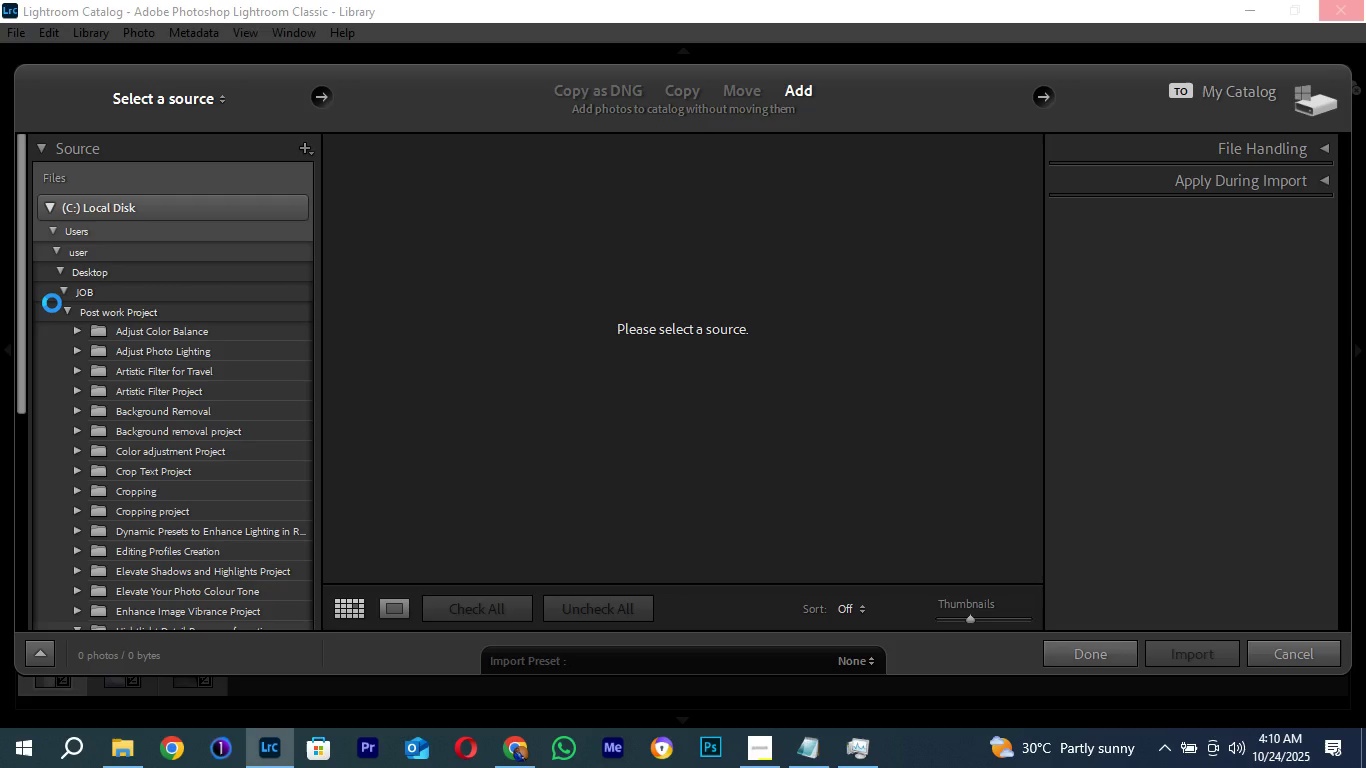 
scroll: coordinate [167, 558], scroll_direction: down, amount: 3.0
 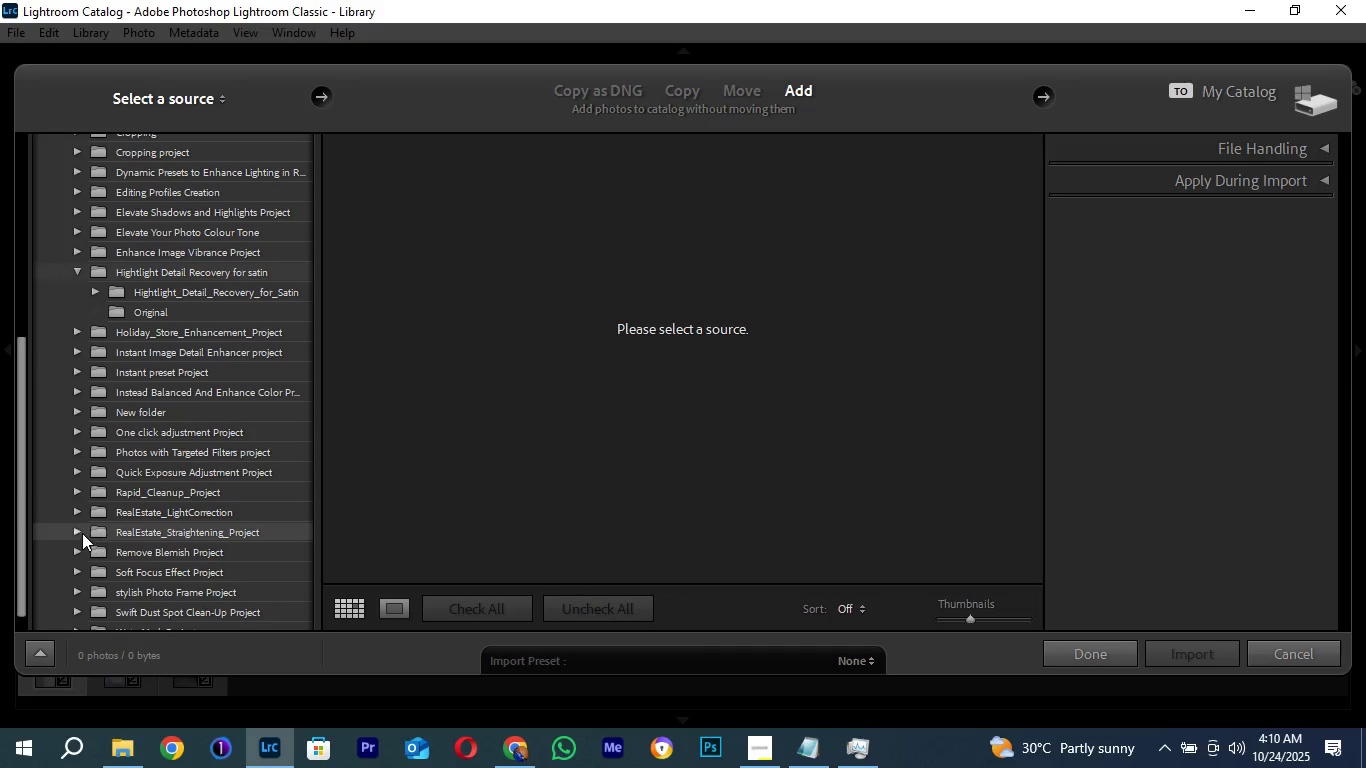 
left_click([167, 533])
 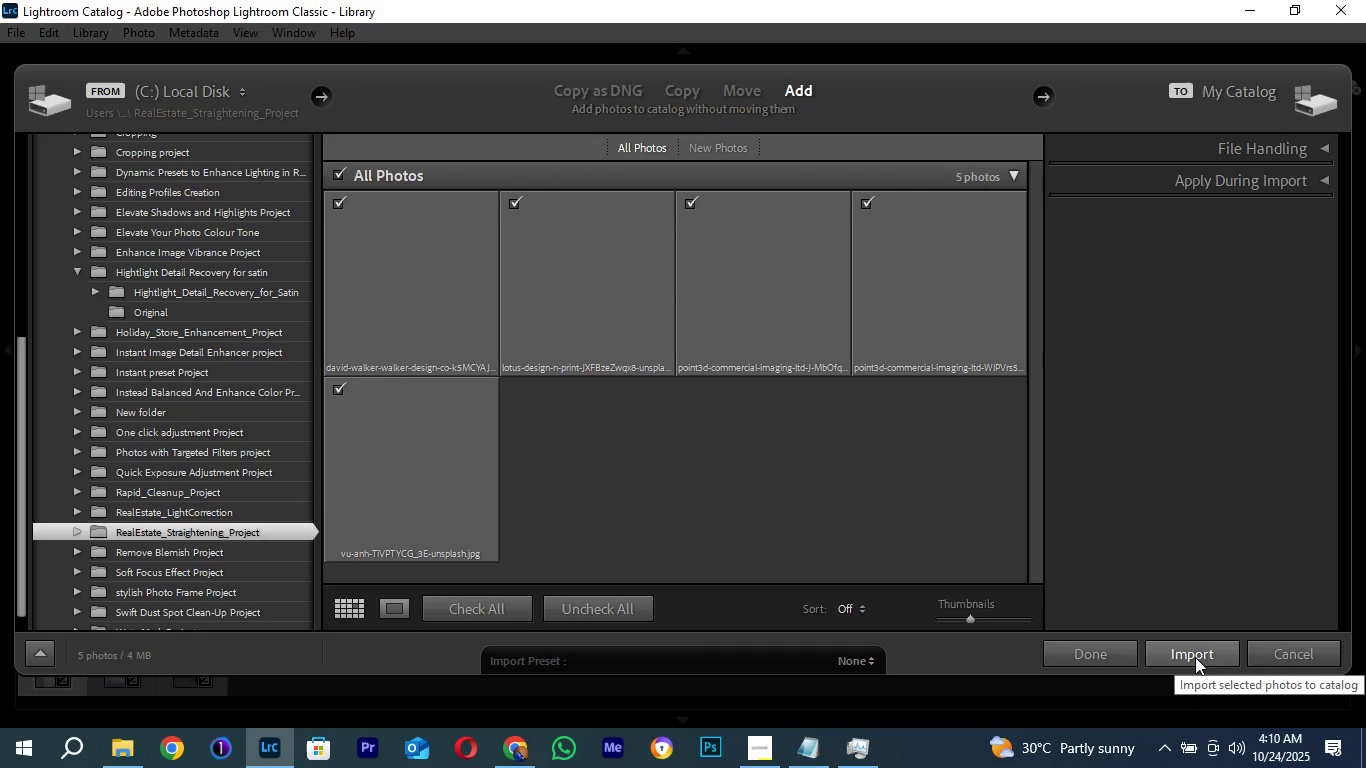 
wait(7.49)
 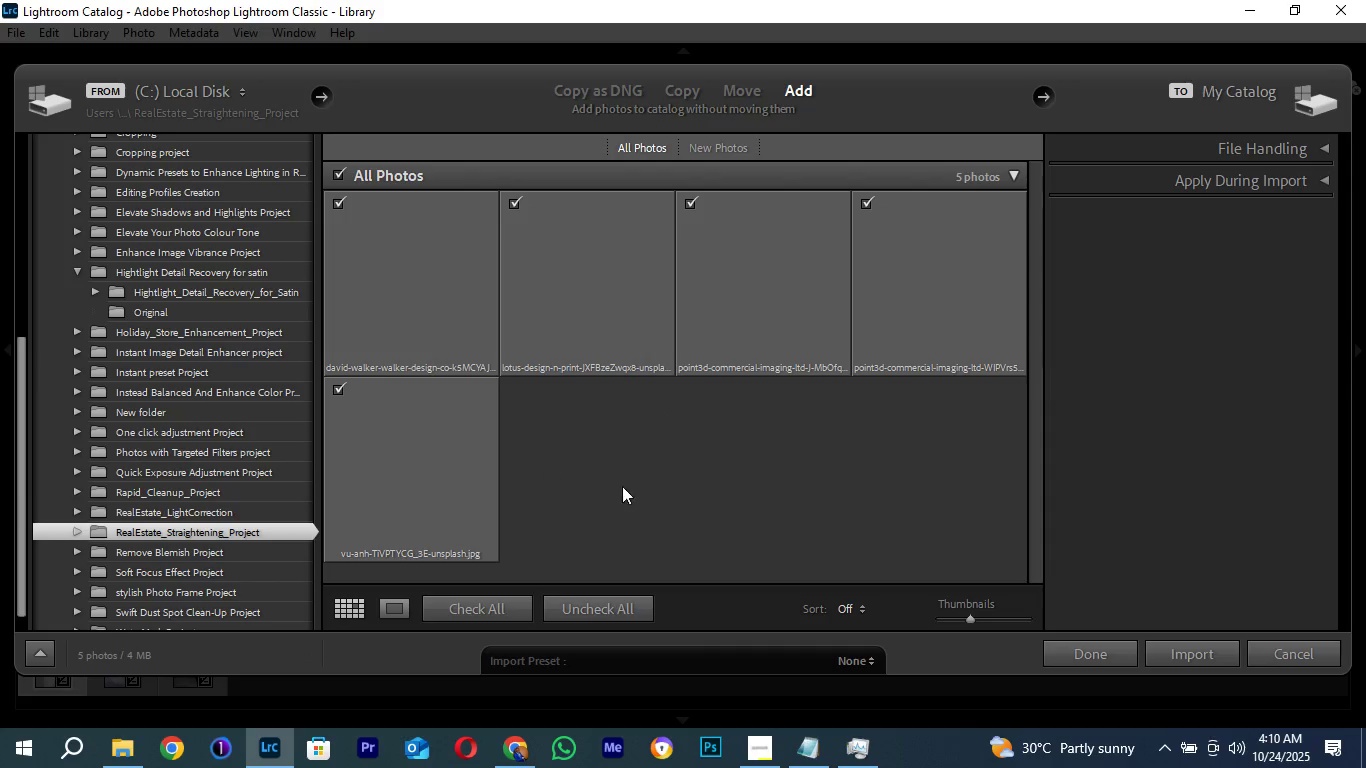 
left_click([1195, 657])
 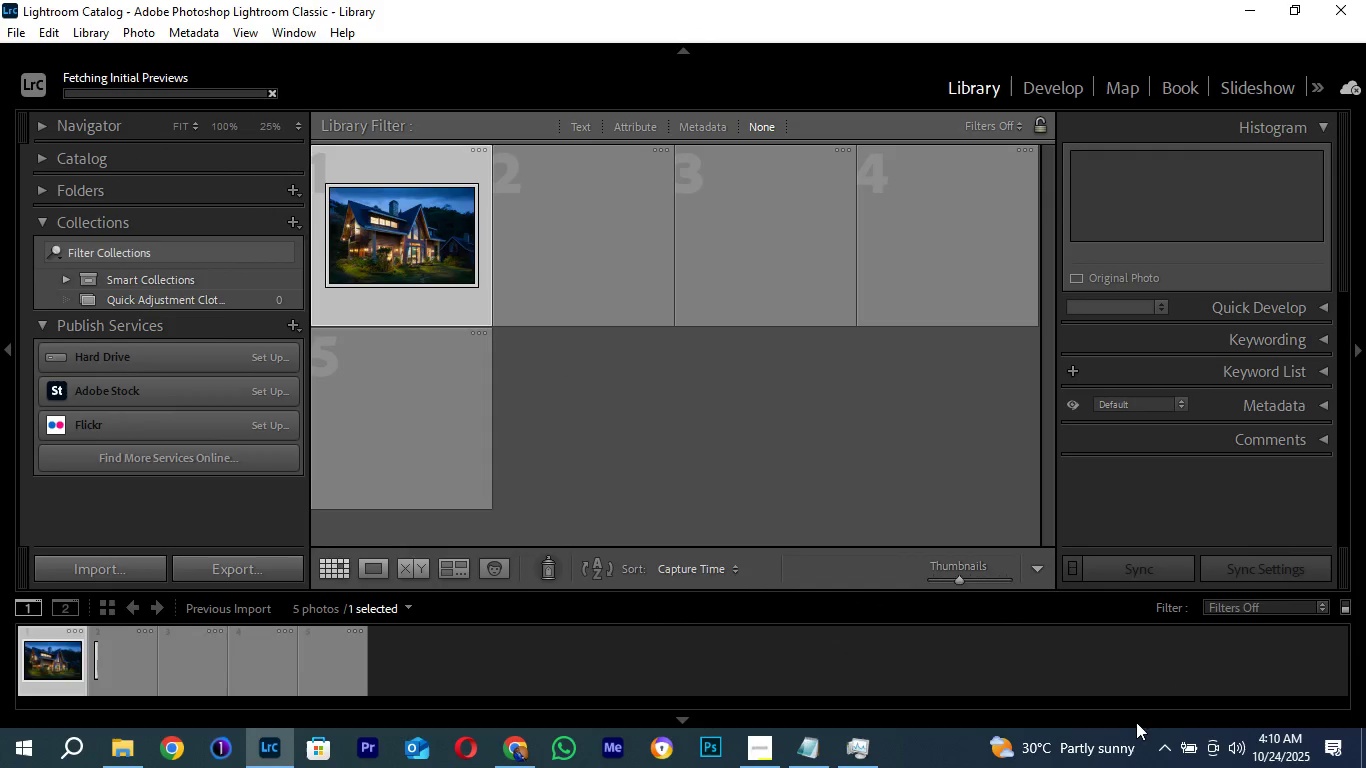 
wait(6.0)
 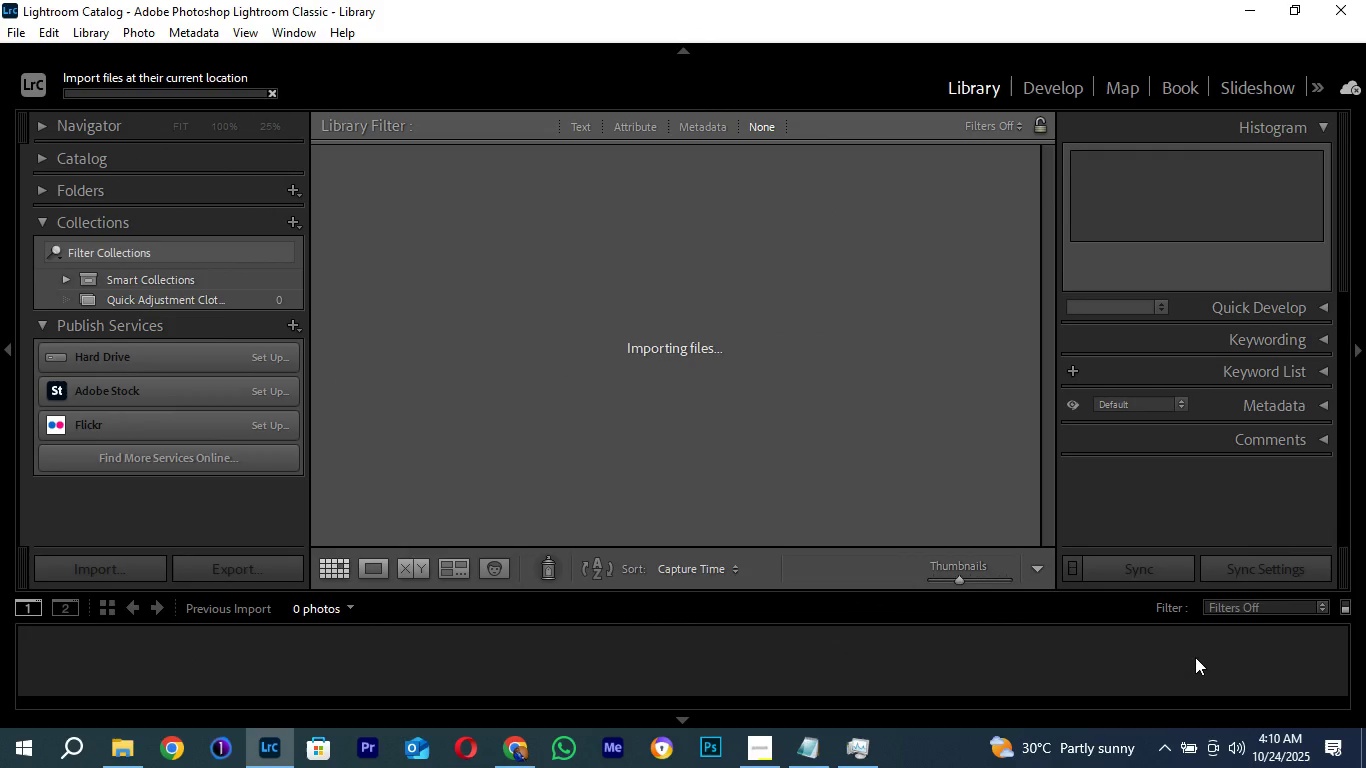 
left_click([754, 753])
 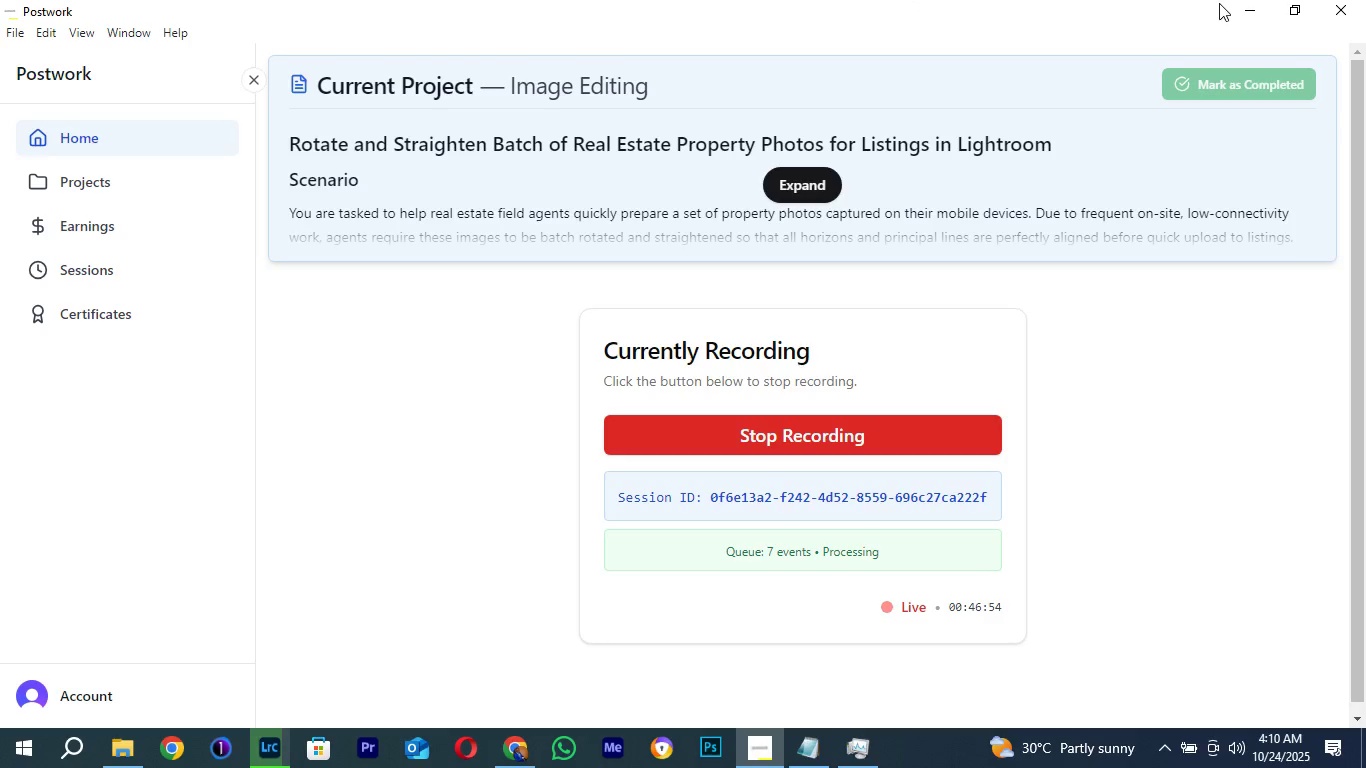 
left_click([1244, 11])
 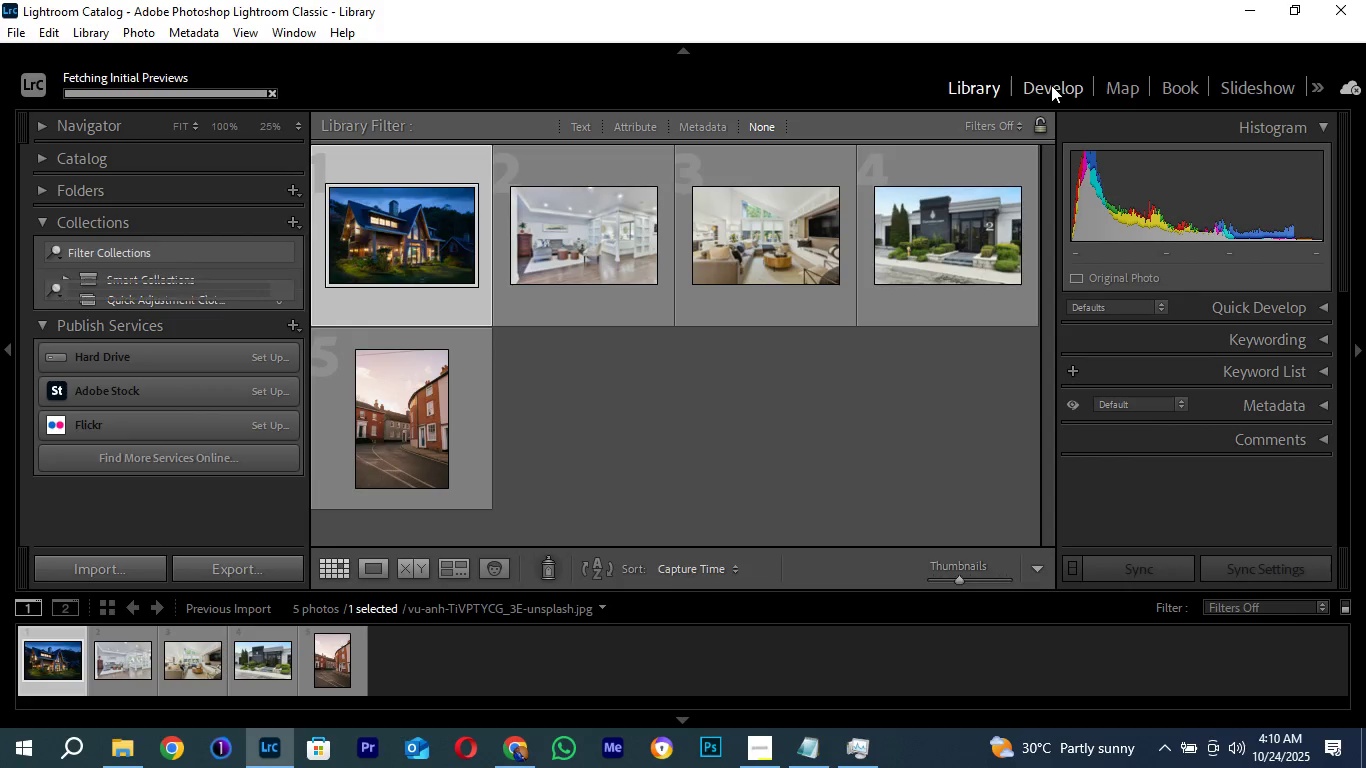 
left_click([1051, 85])
 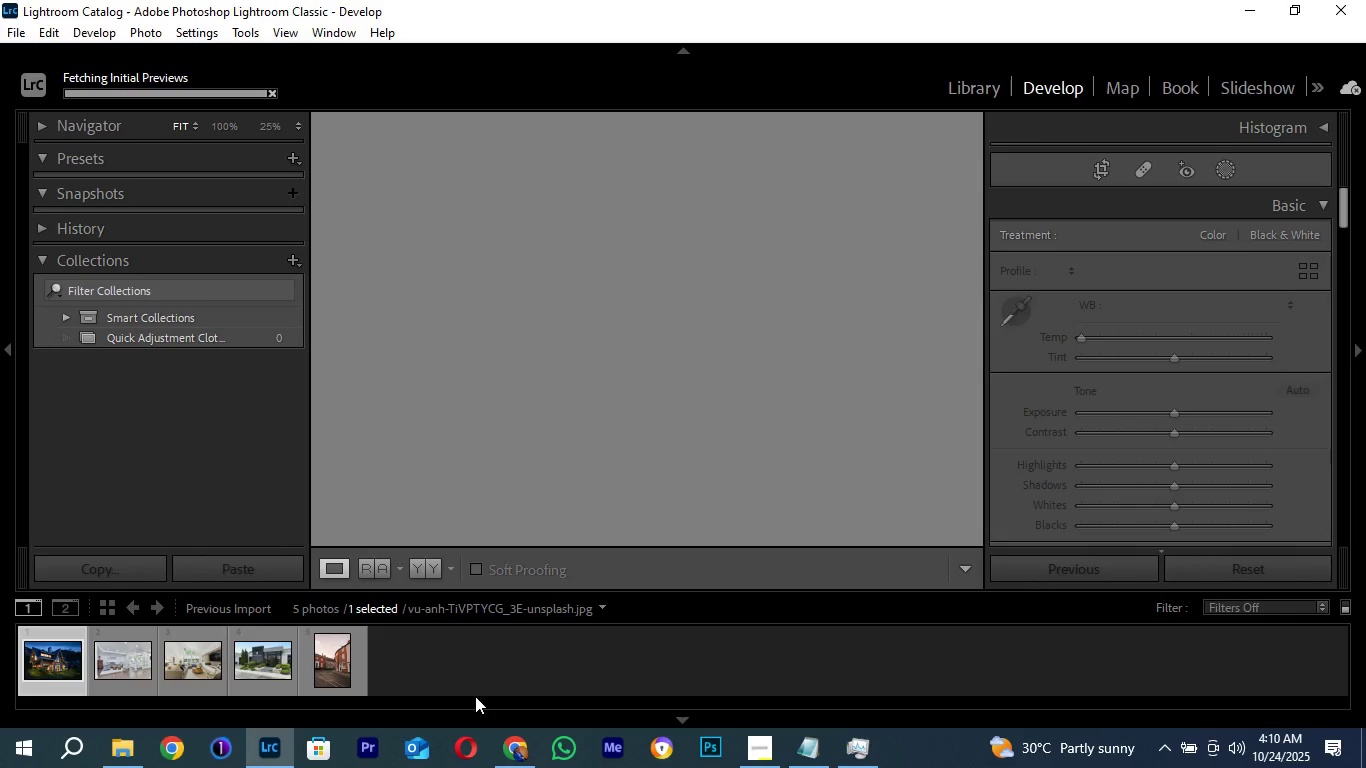 
left_click([468, 696])
 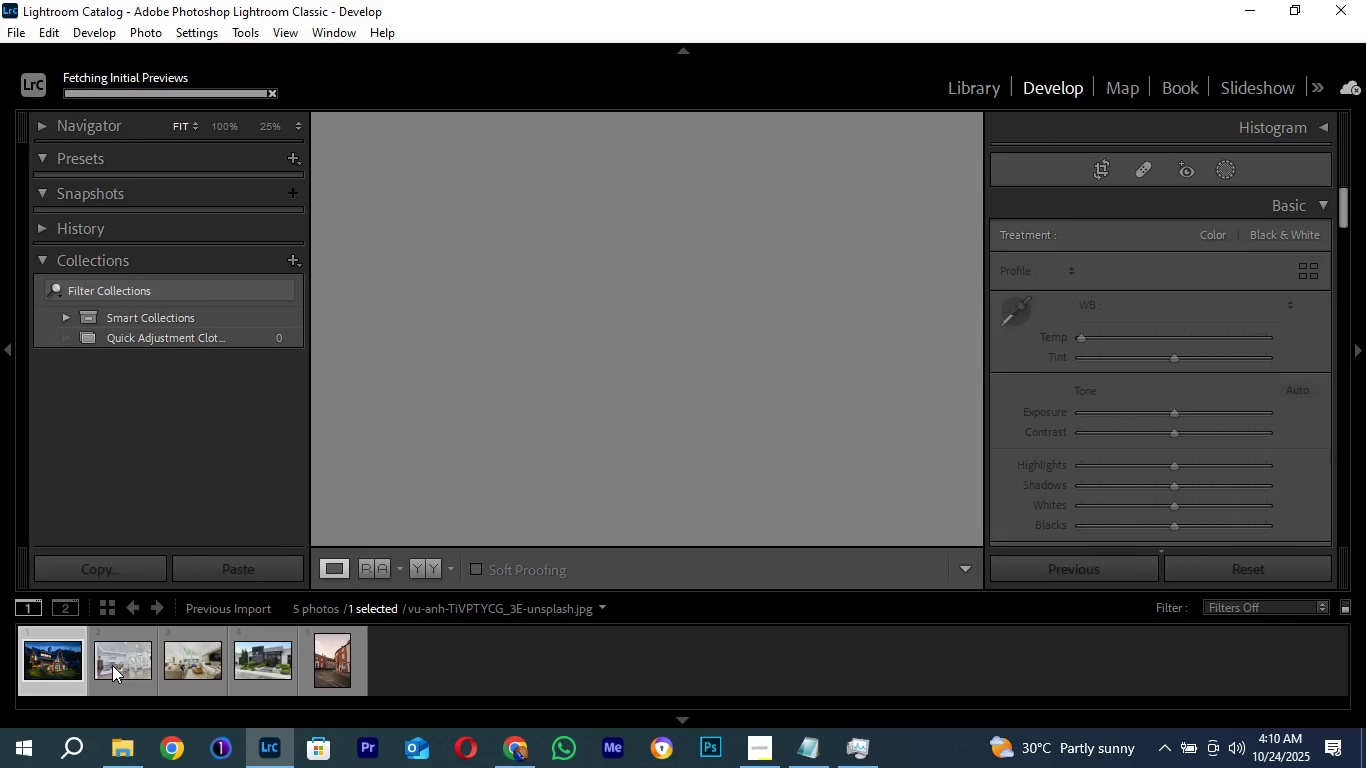 
left_click([112, 665])
 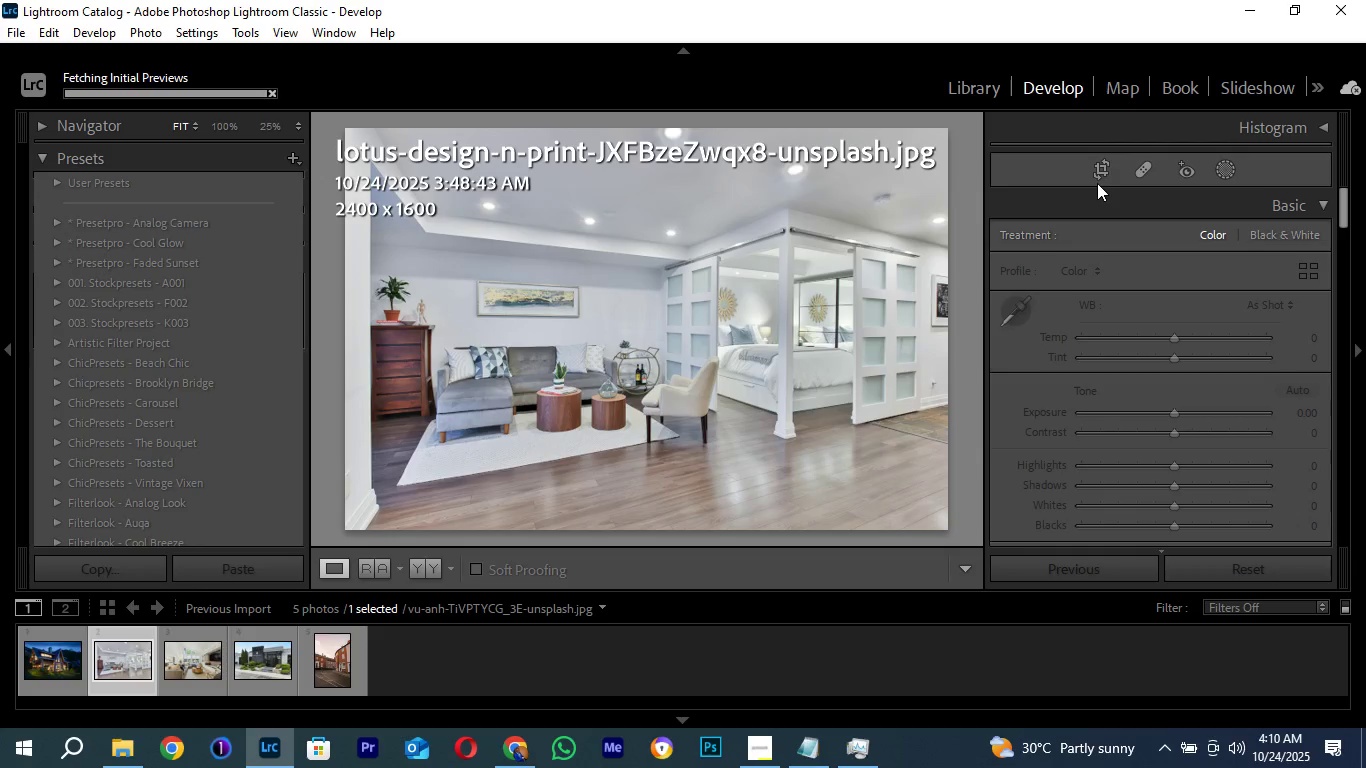 
wait(7.54)
 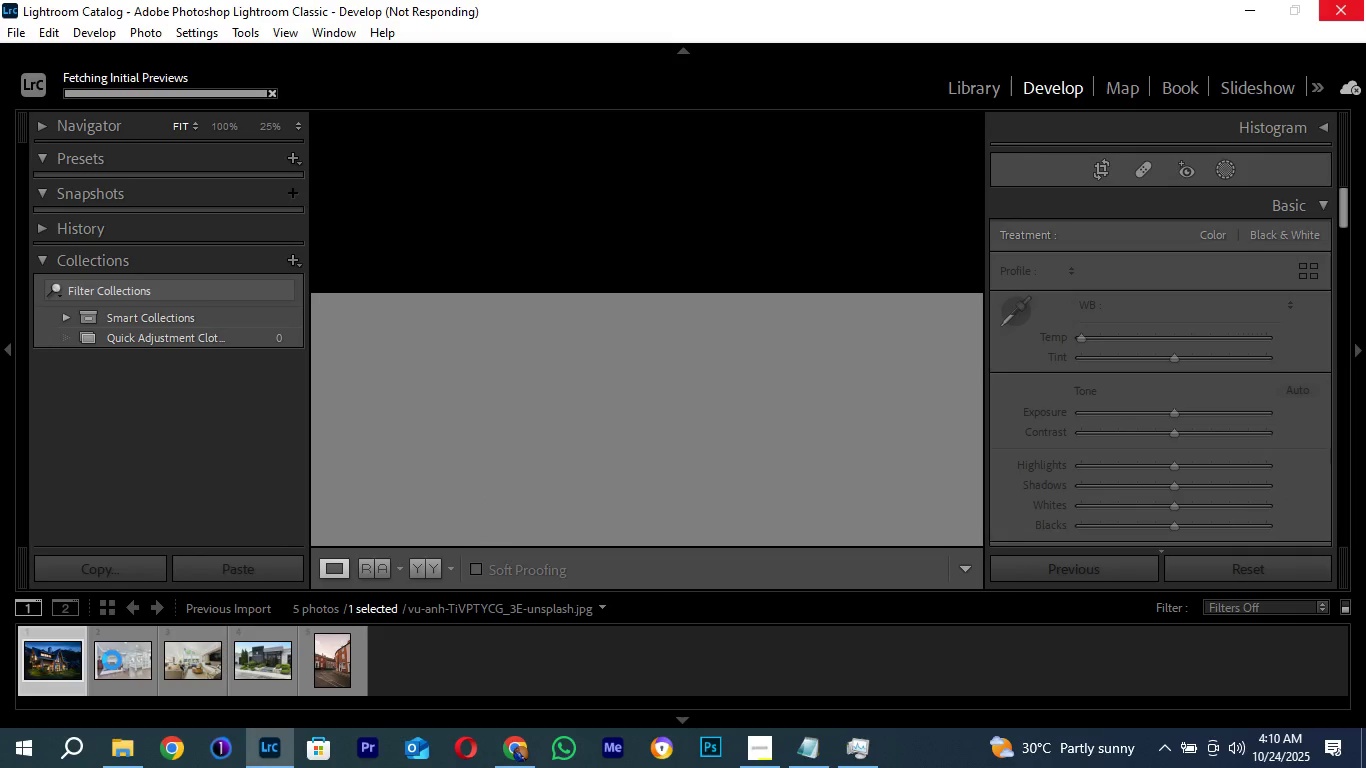 
left_click([43, 672])
 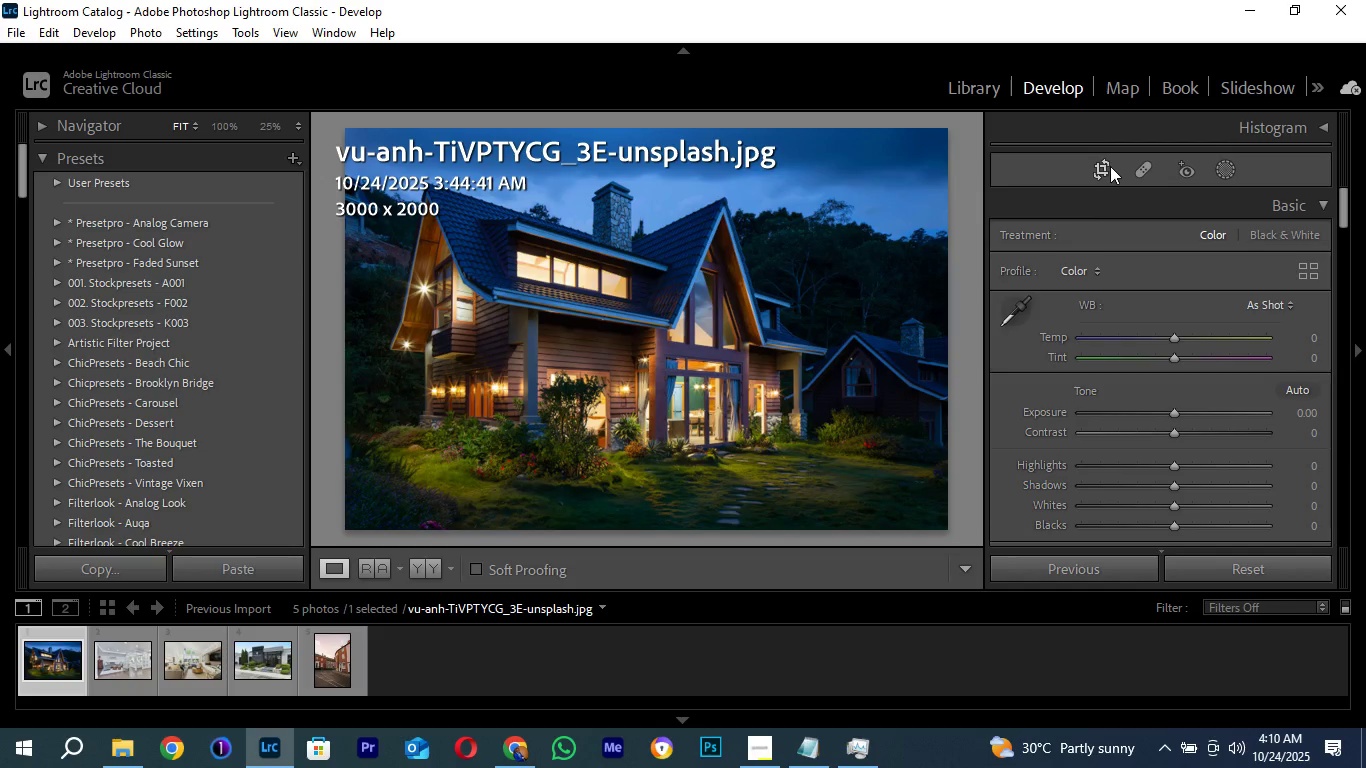 
left_click([1107, 166])
 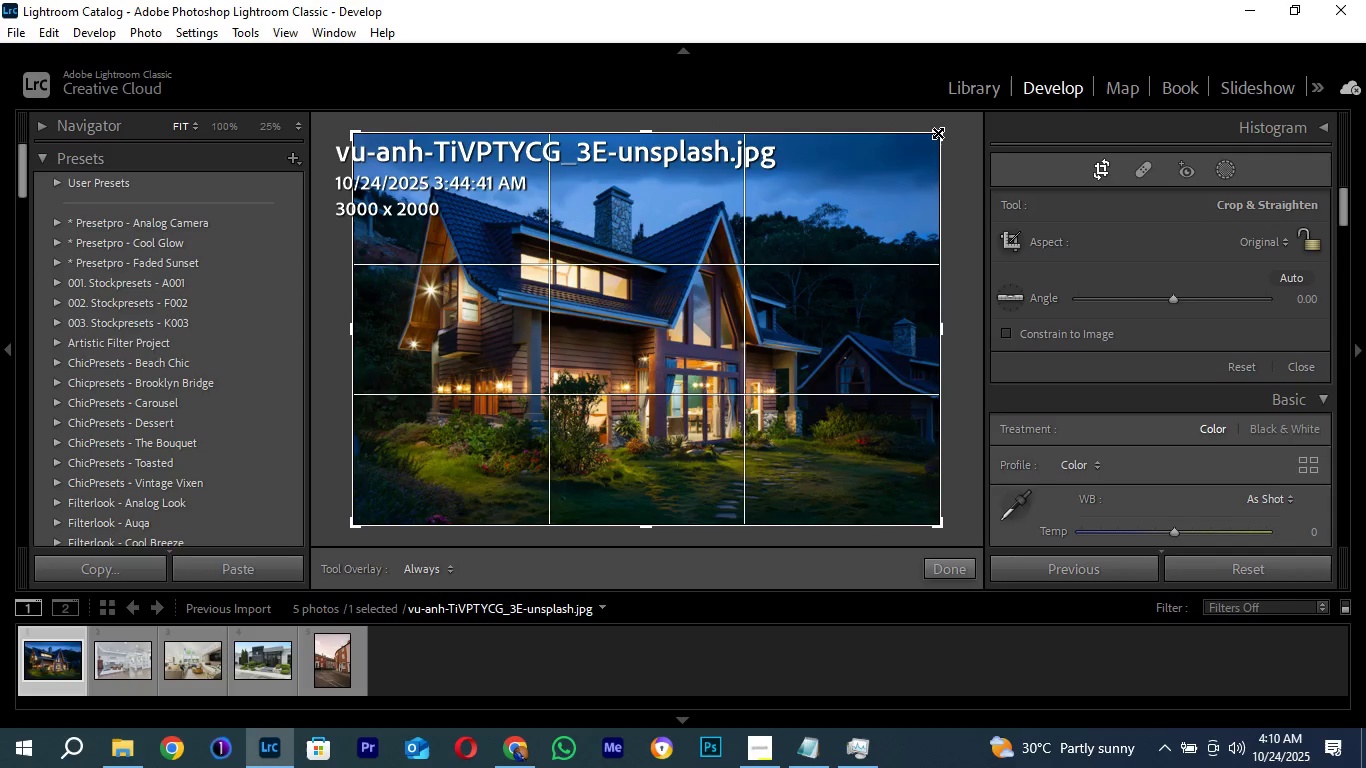 
left_click_drag(start_coordinate=[938, 133], to_coordinate=[909, 157])
 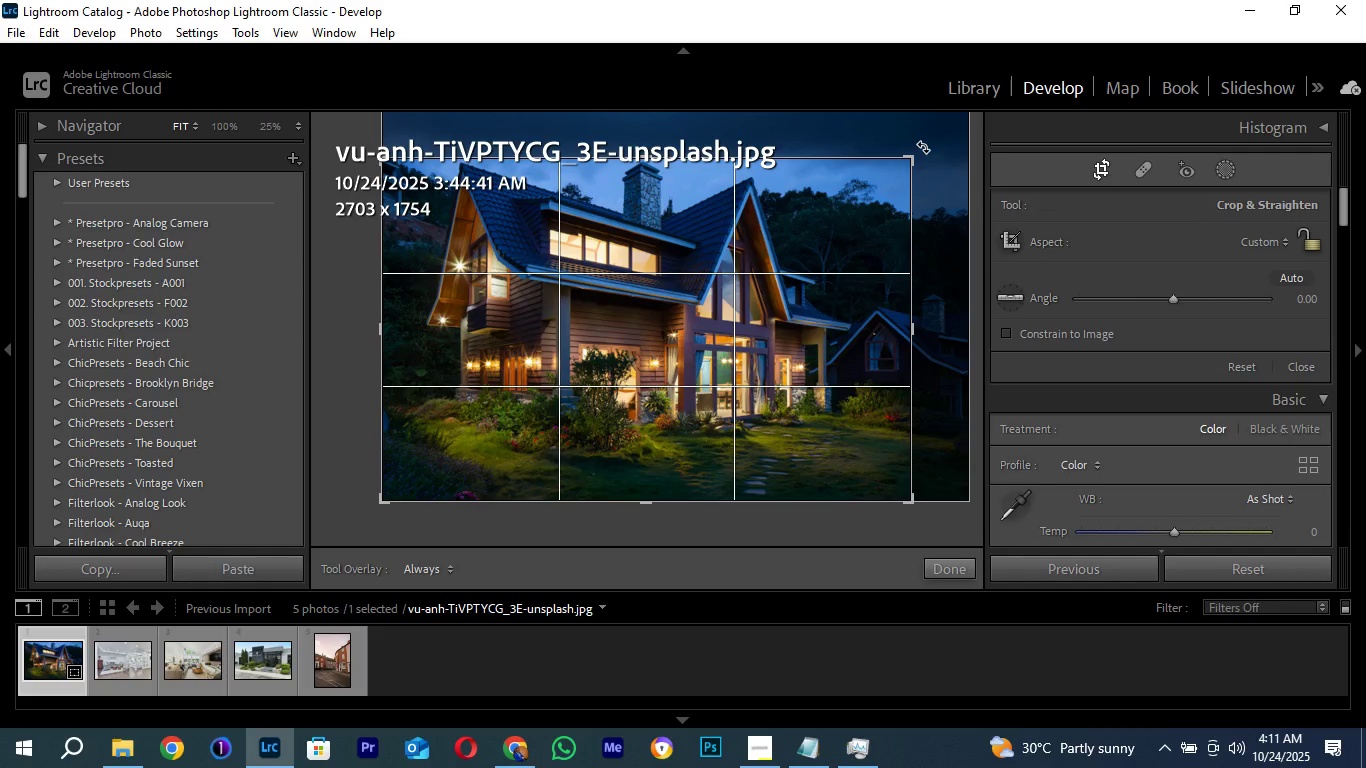 
left_click_drag(start_coordinate=[926, 146], to_coordinate=[916, 160])
 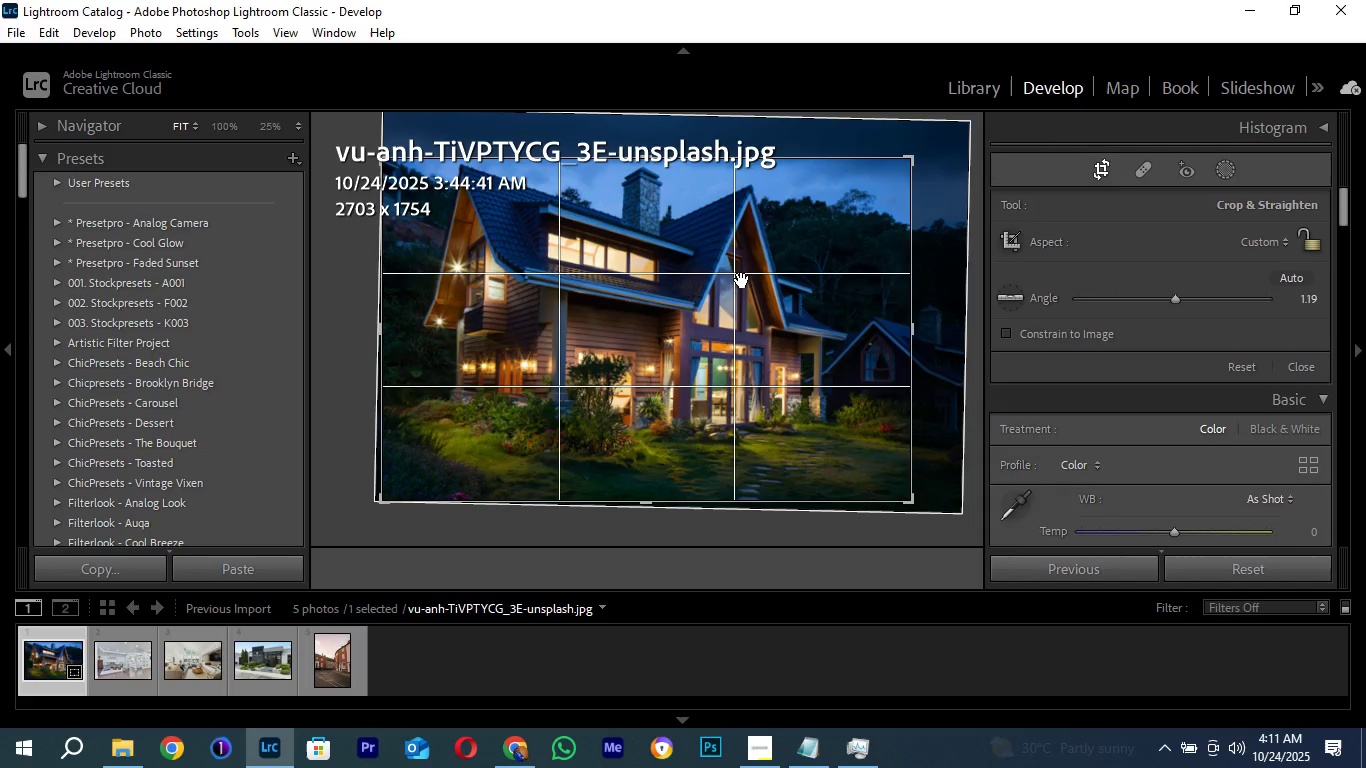 
double_click([742, 280])
 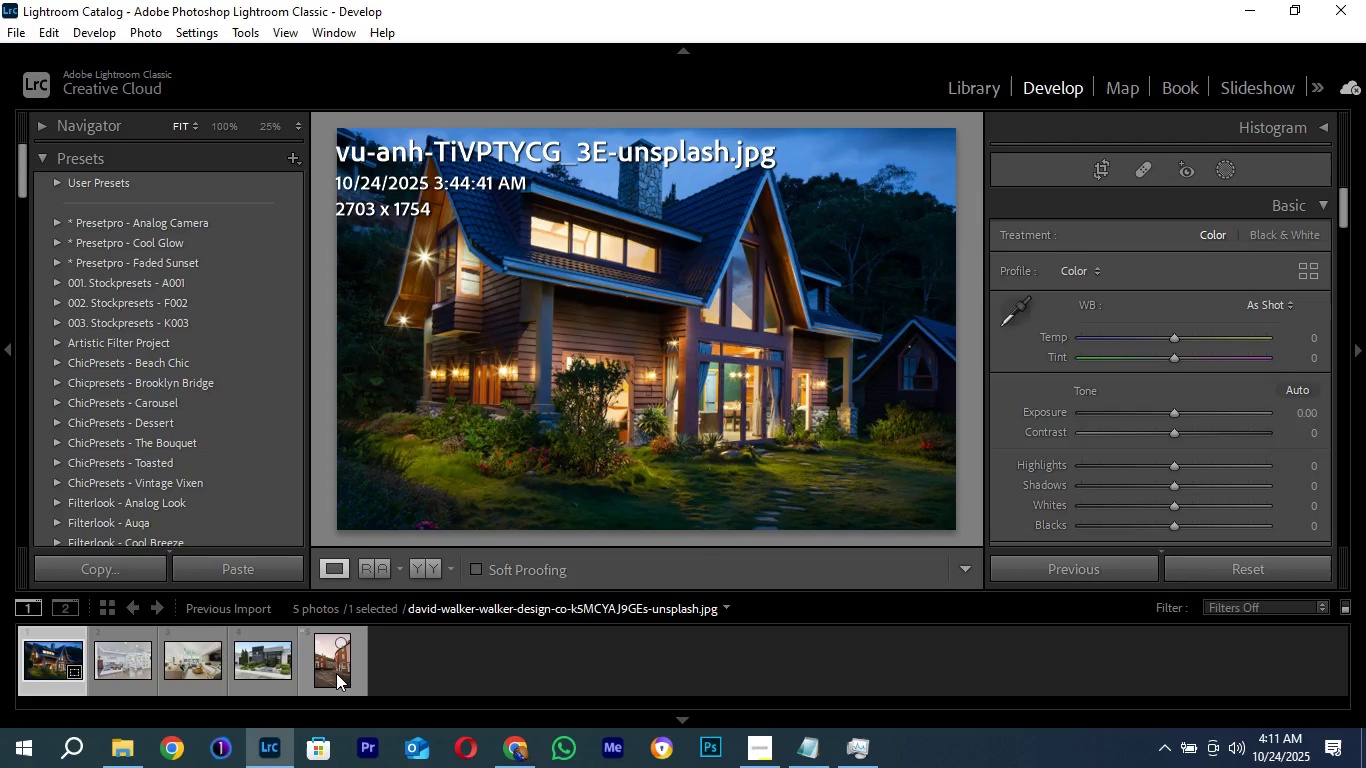 
double_click([336, 673])
 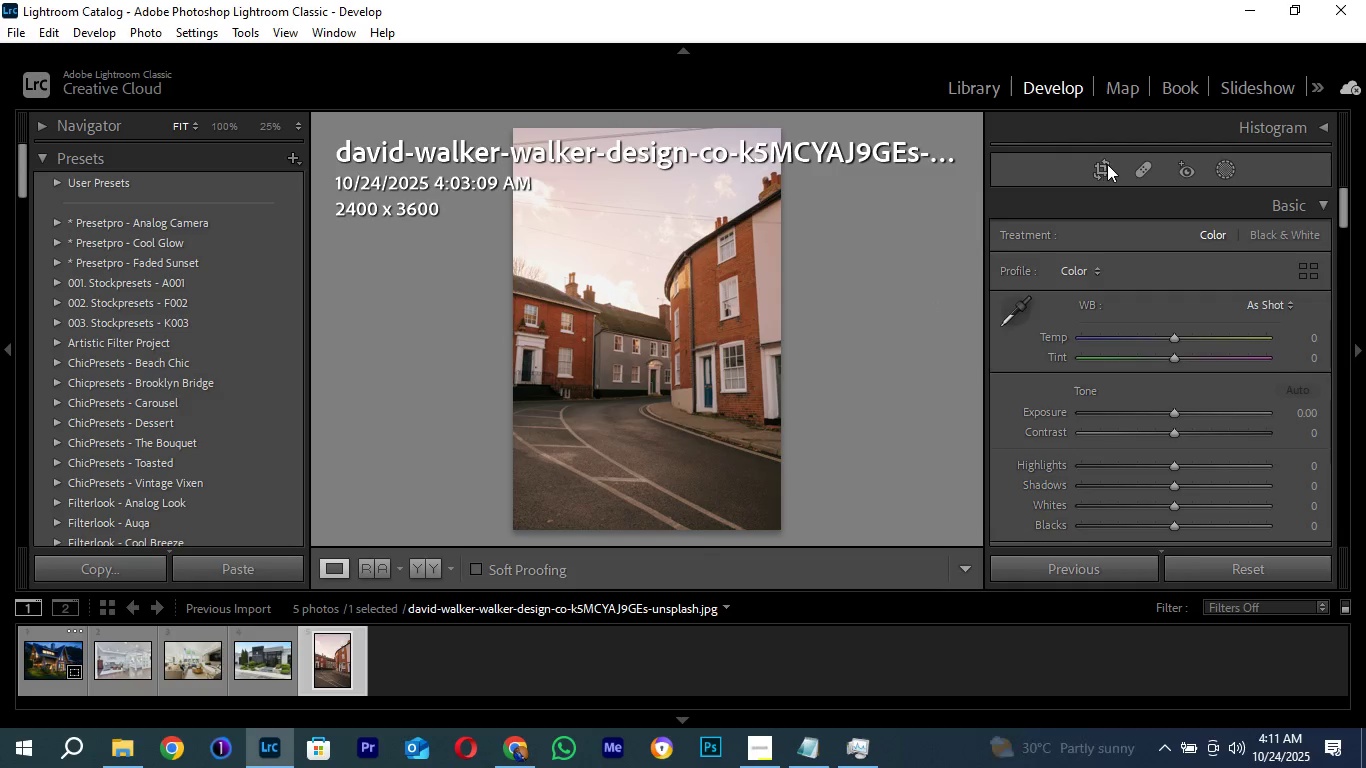 
left_click([1107, 164])
 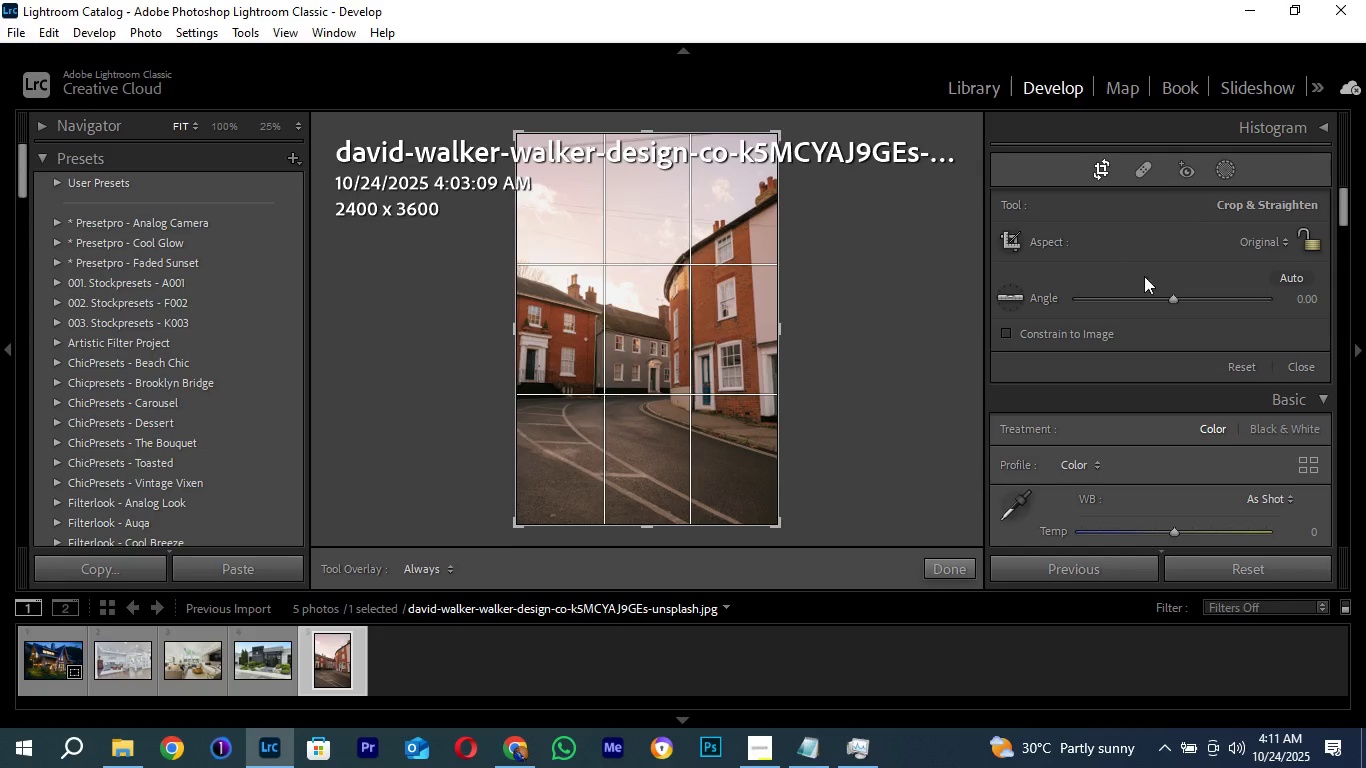 
left_click_drag(start_coordinate=[1168, 291], to_coordinate=[1122, 293])
 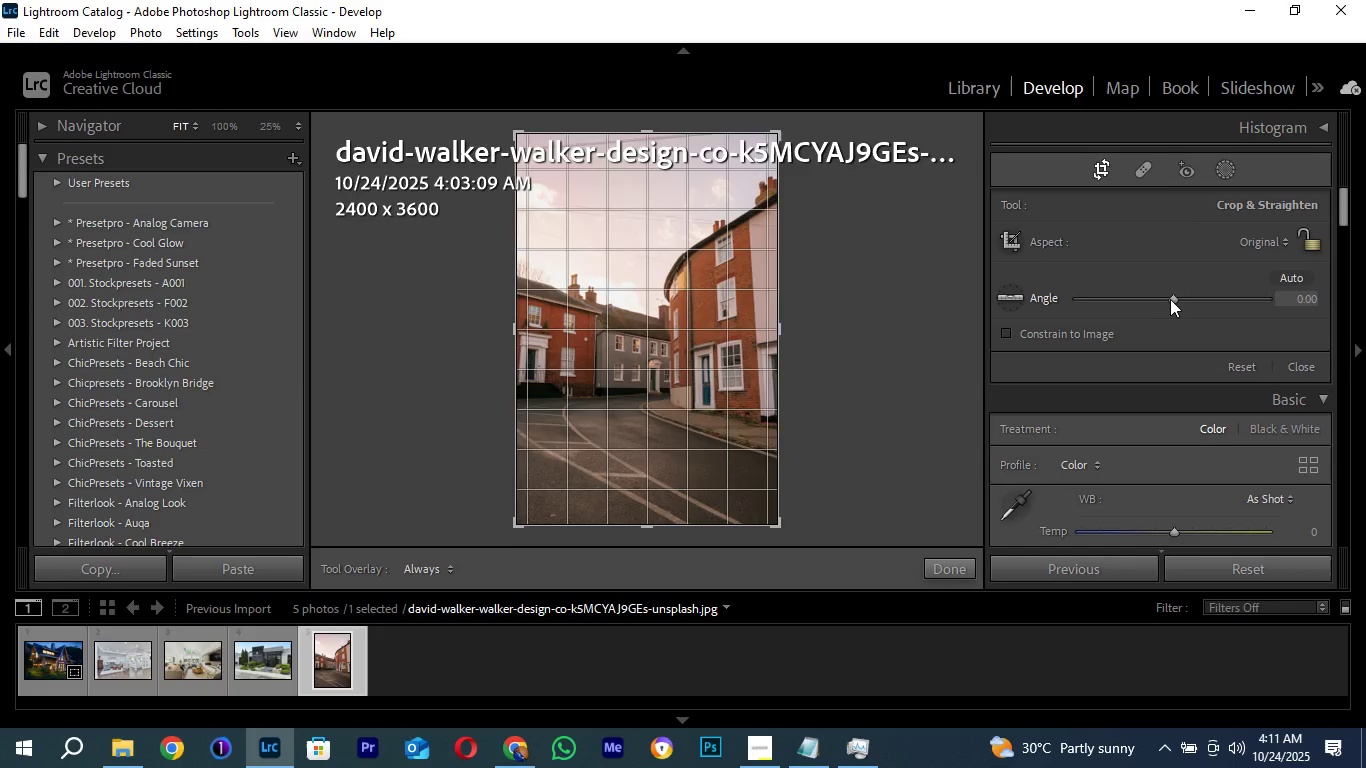 
left_click_drag(start_coordinate=[1170, 299], to_coordinate=[1198, 299])
 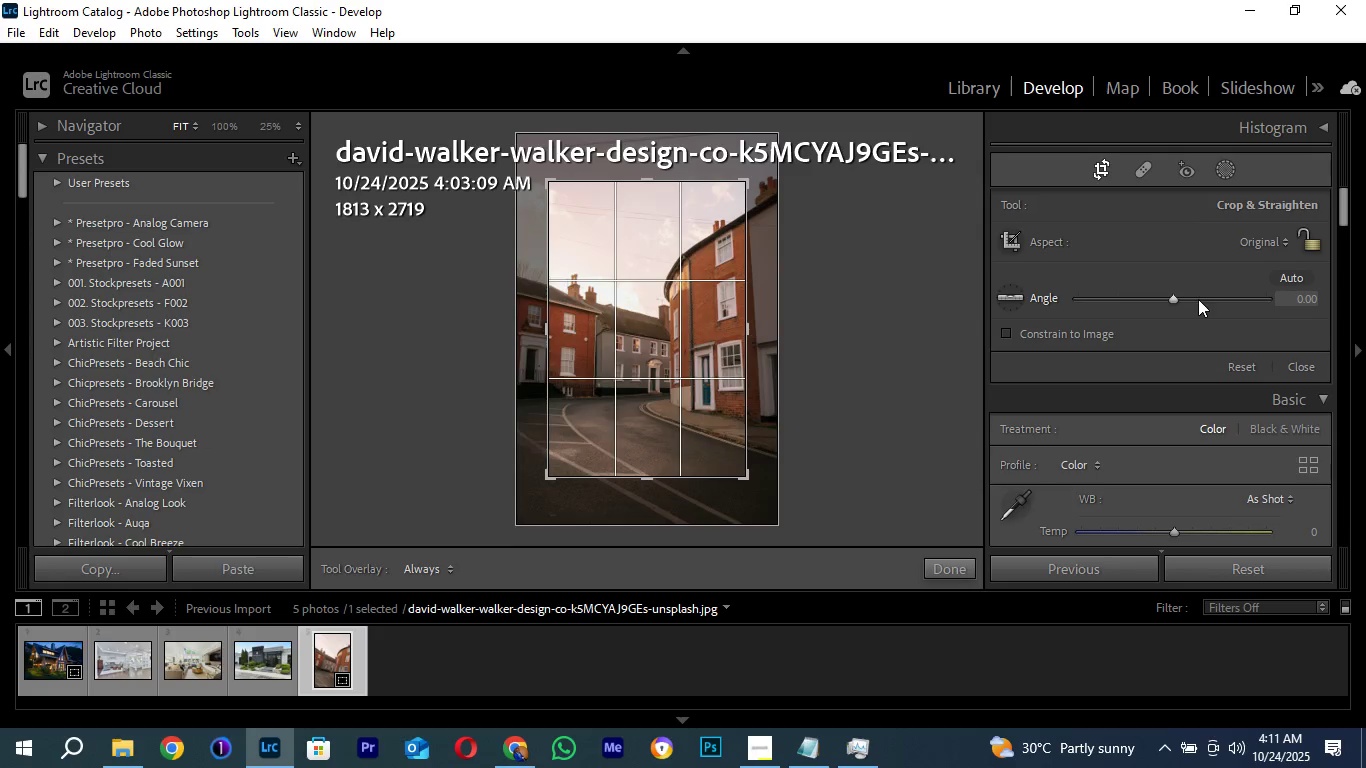 
double_click([1198, 299])
 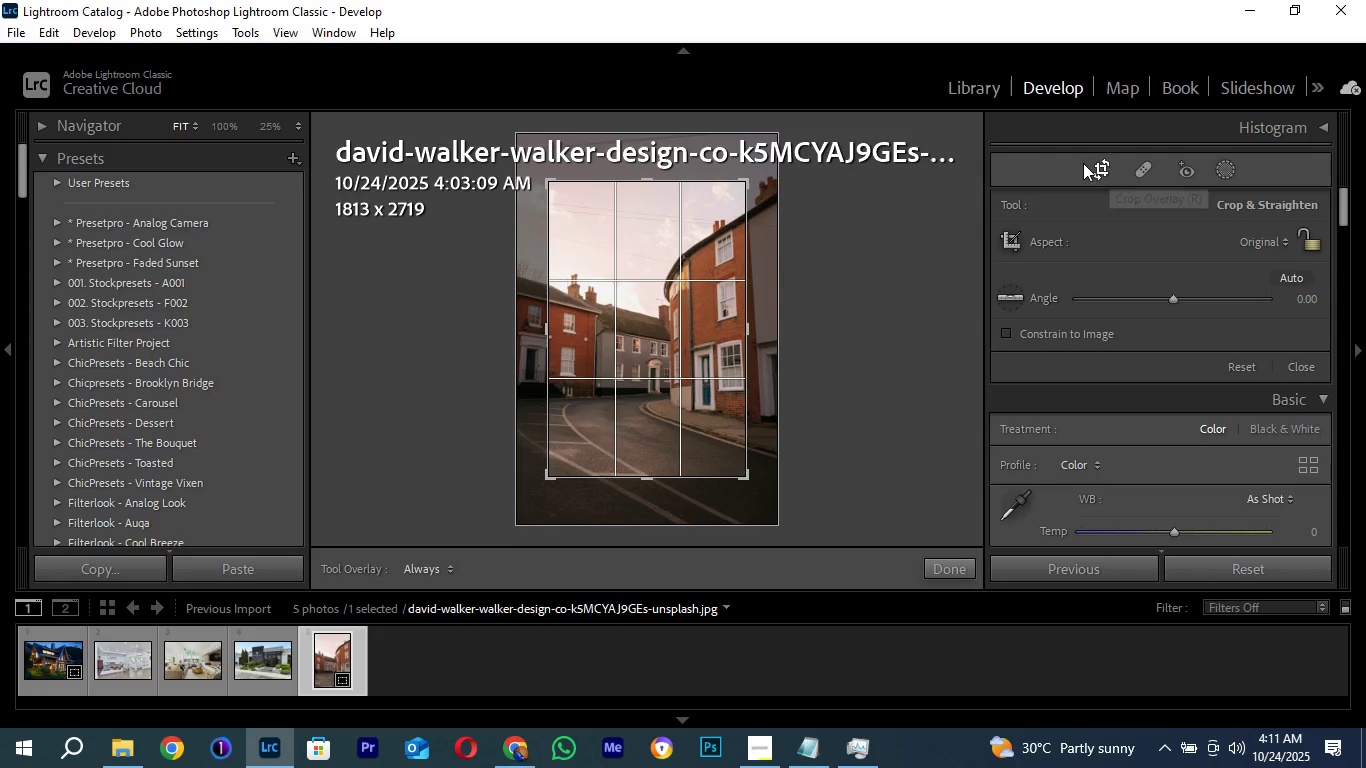 
double_click([1083, 163])
 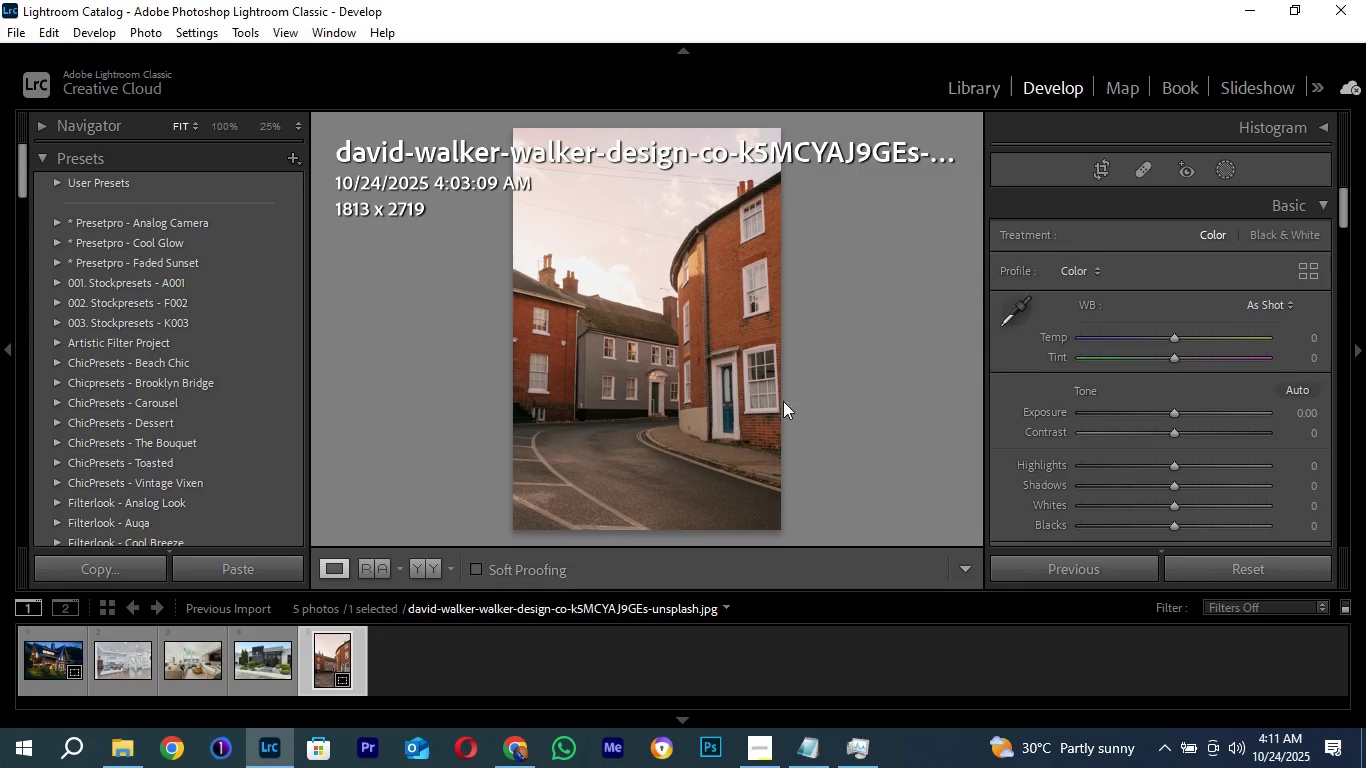 
key(Control+Z)
 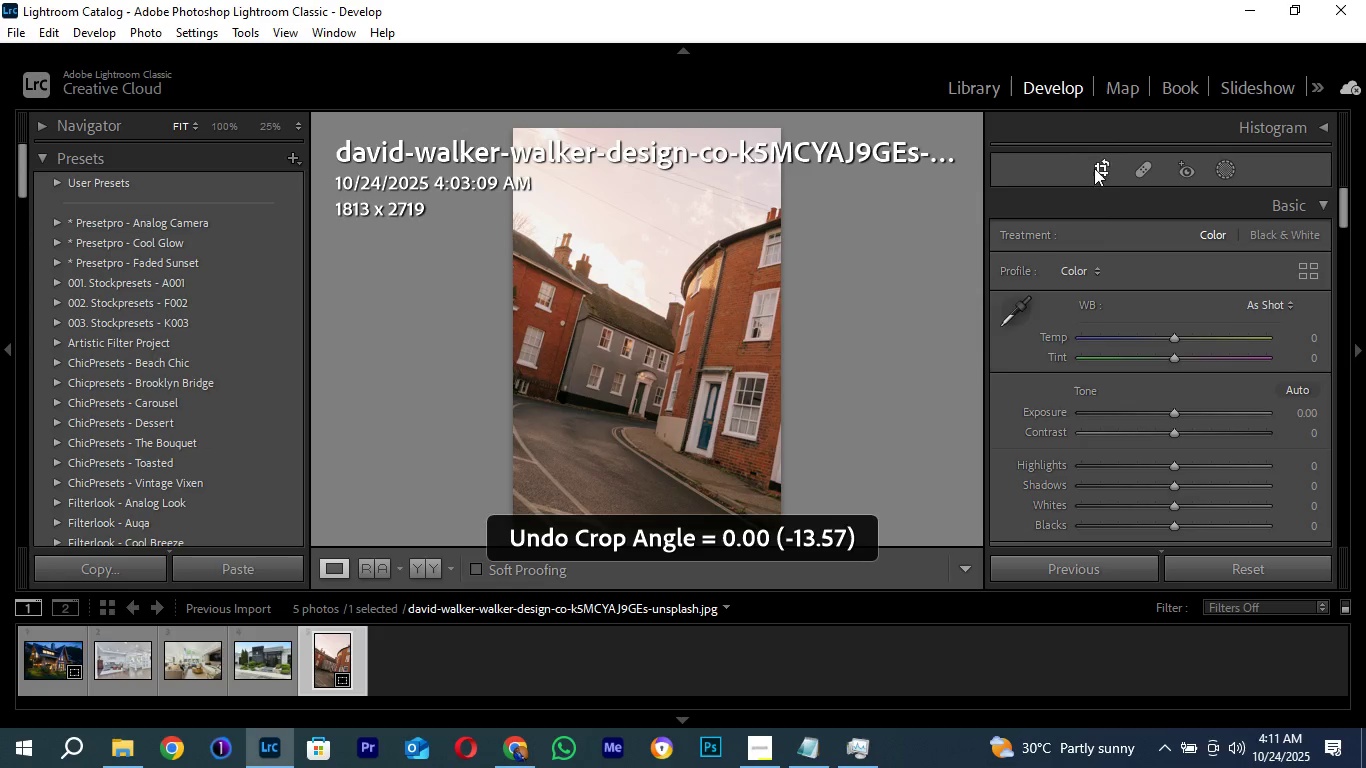 
left_click([1094, 168])
 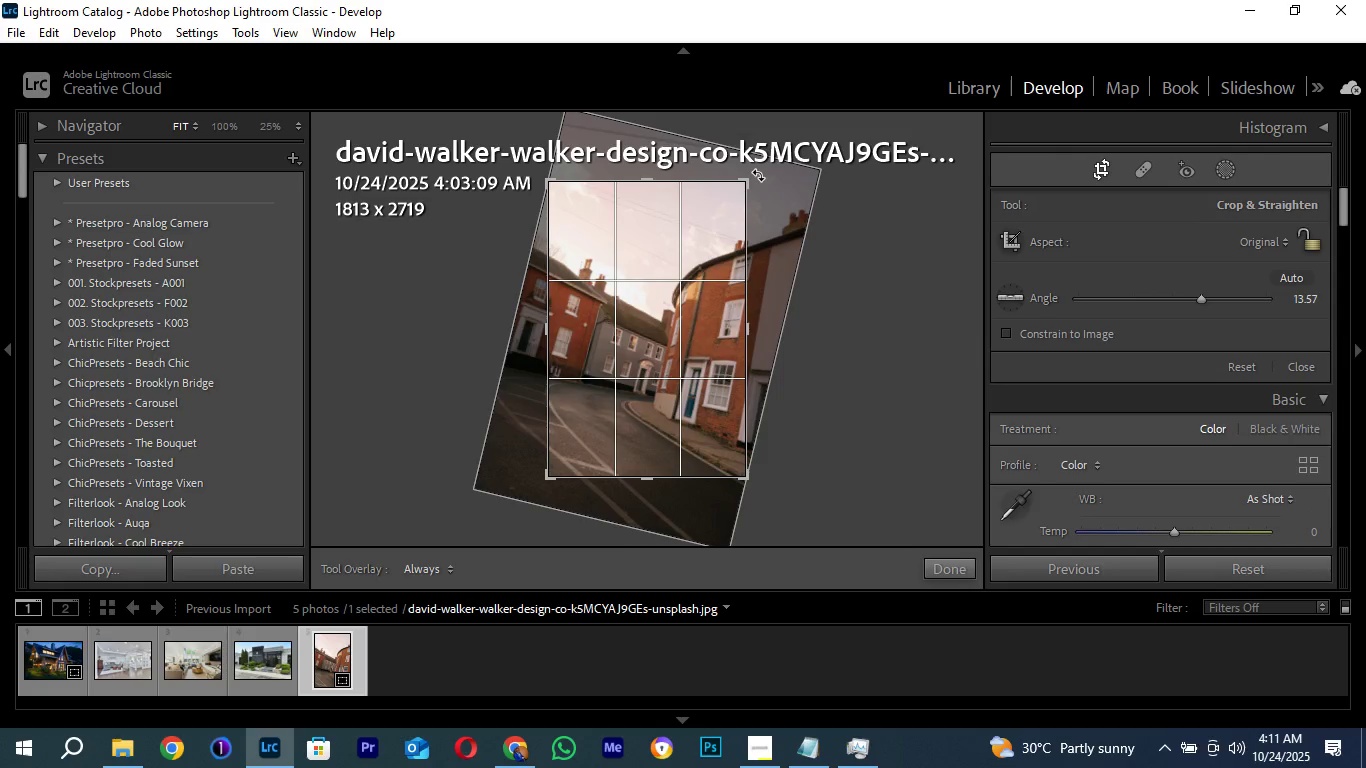 
left_click_drag(start_coordinate=[761, 174], to_coordinate=[717, 168])
 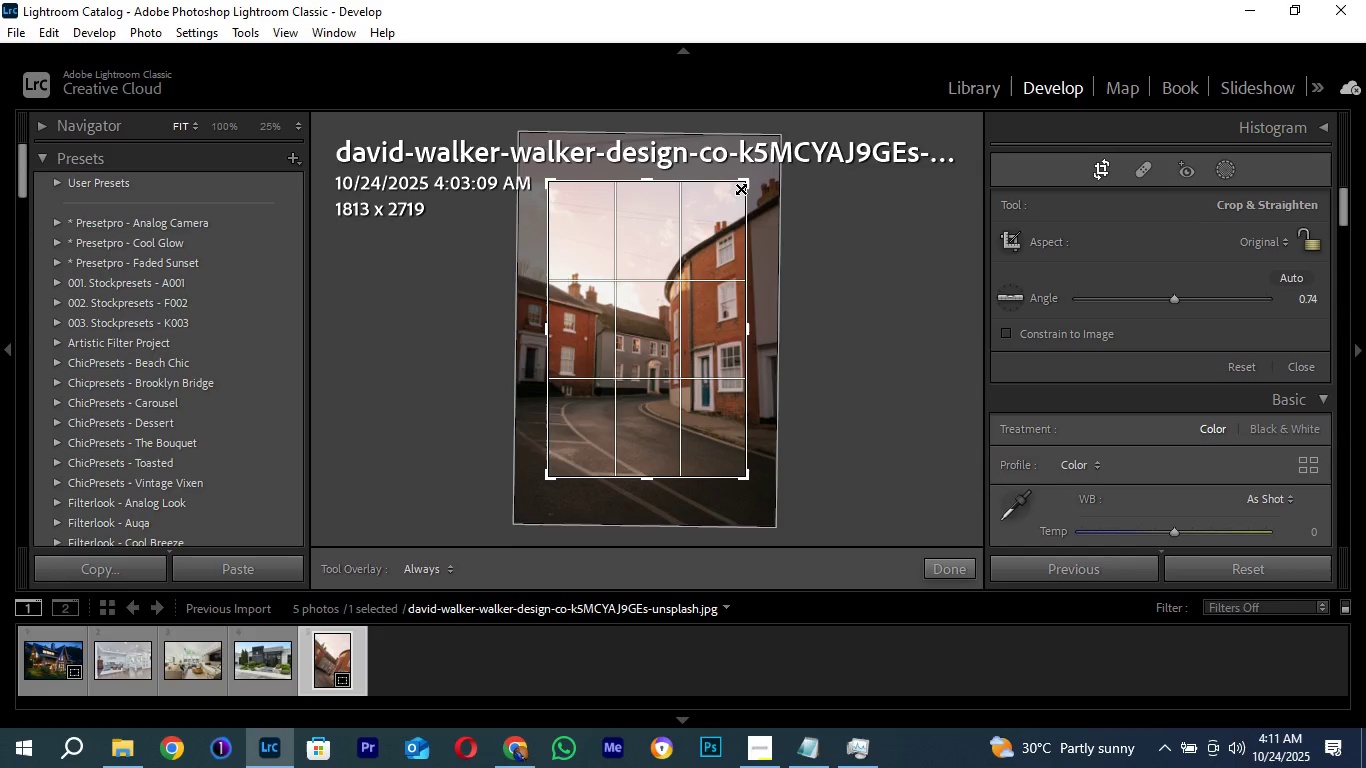 
wait(5.75)
 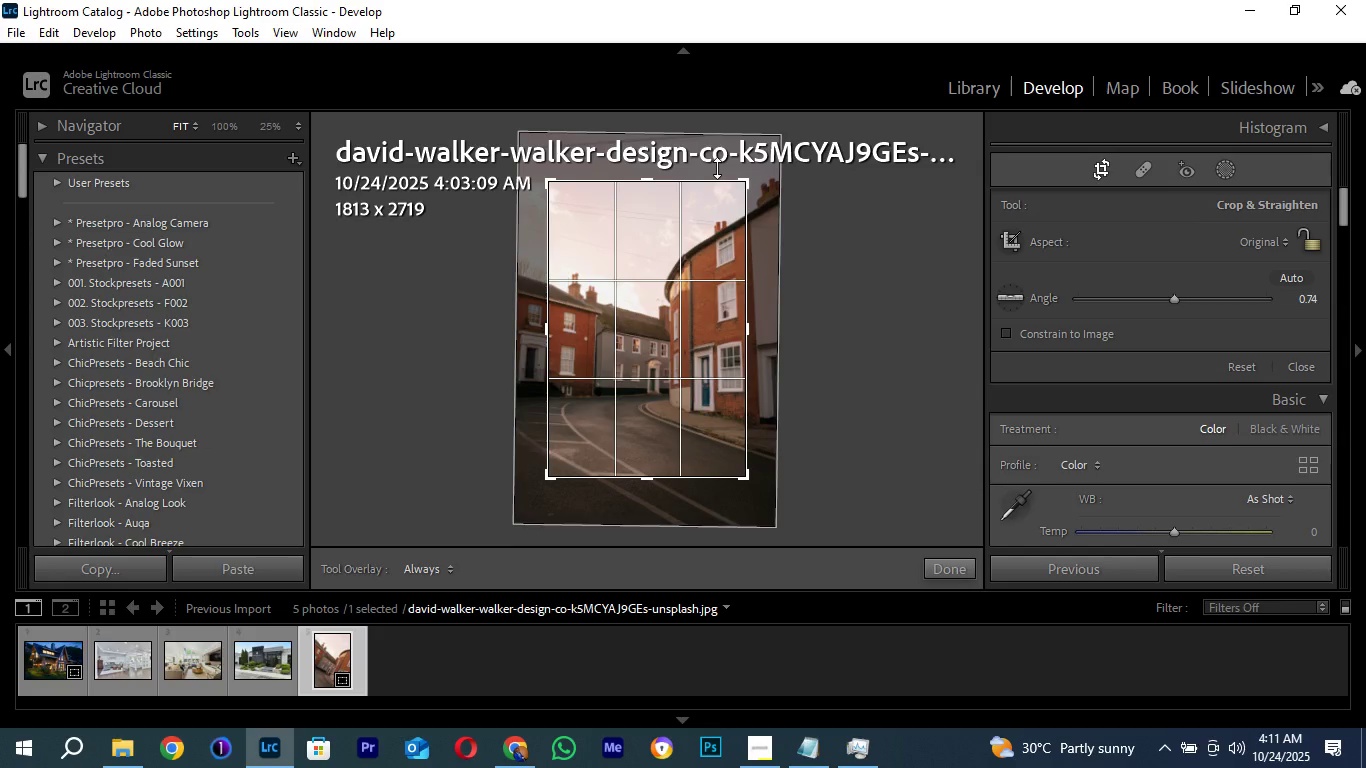 
left_click_drag(start_coordinate=[739, 182], to_coordinate=[766, 166])
 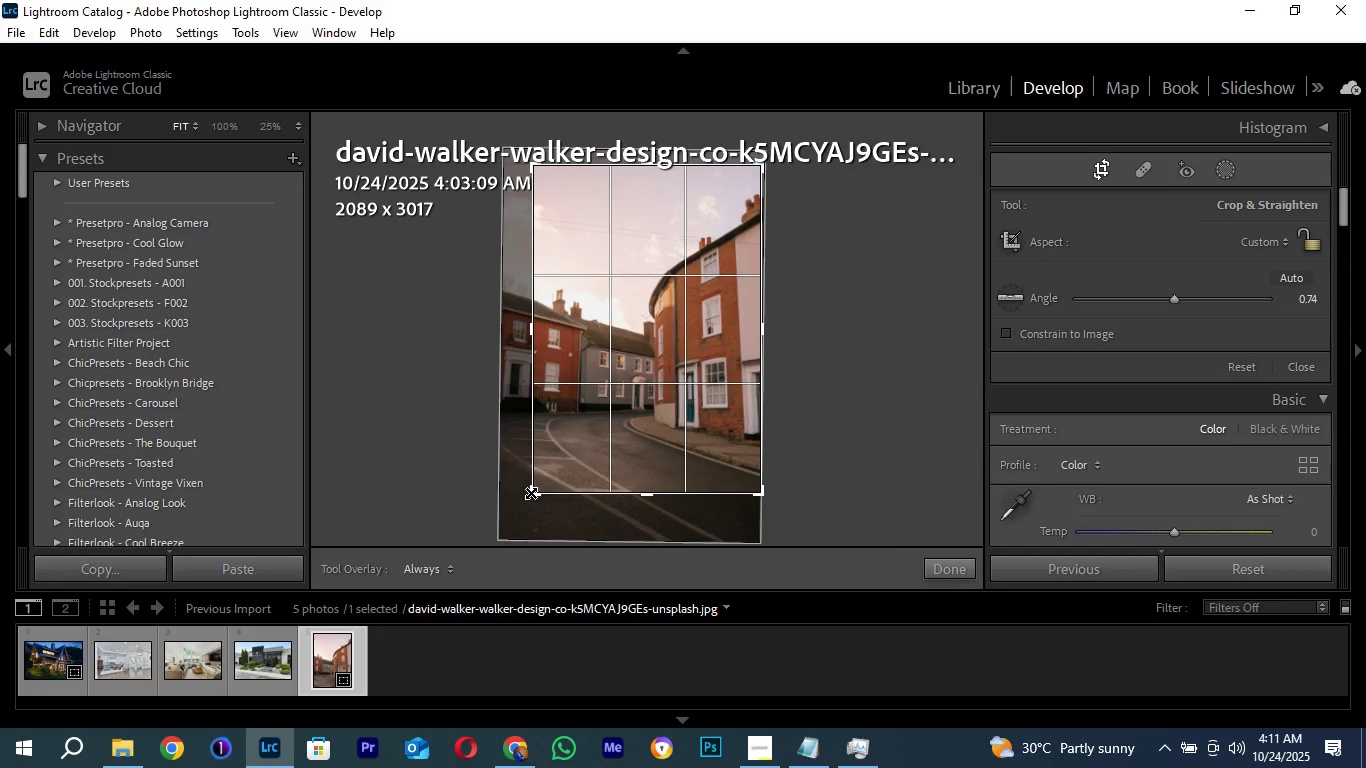 
left_click_drag(start_coordinate=[531, 493], to_coordinate=[516, 497])
 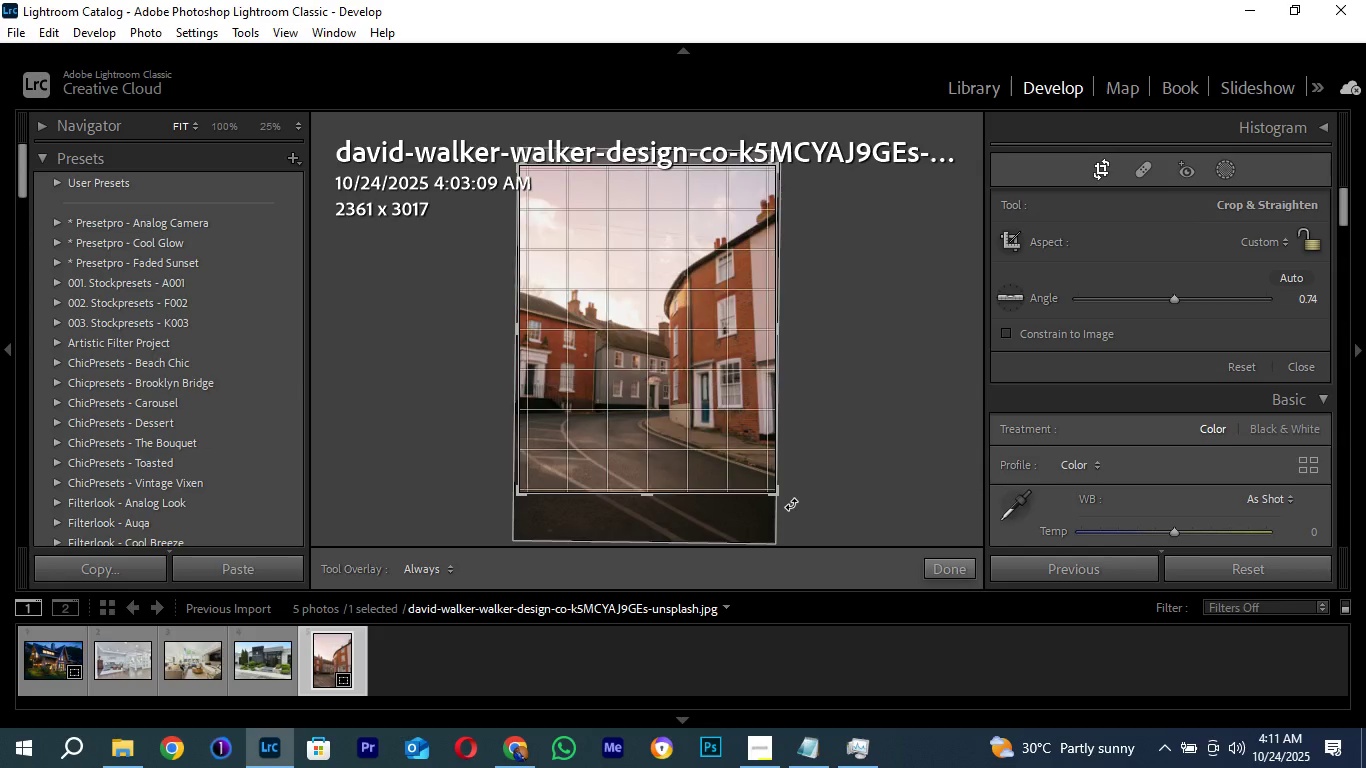 
left_click_drag(start_coordinate=[794, 507], to_coordinate=[792, 498])
 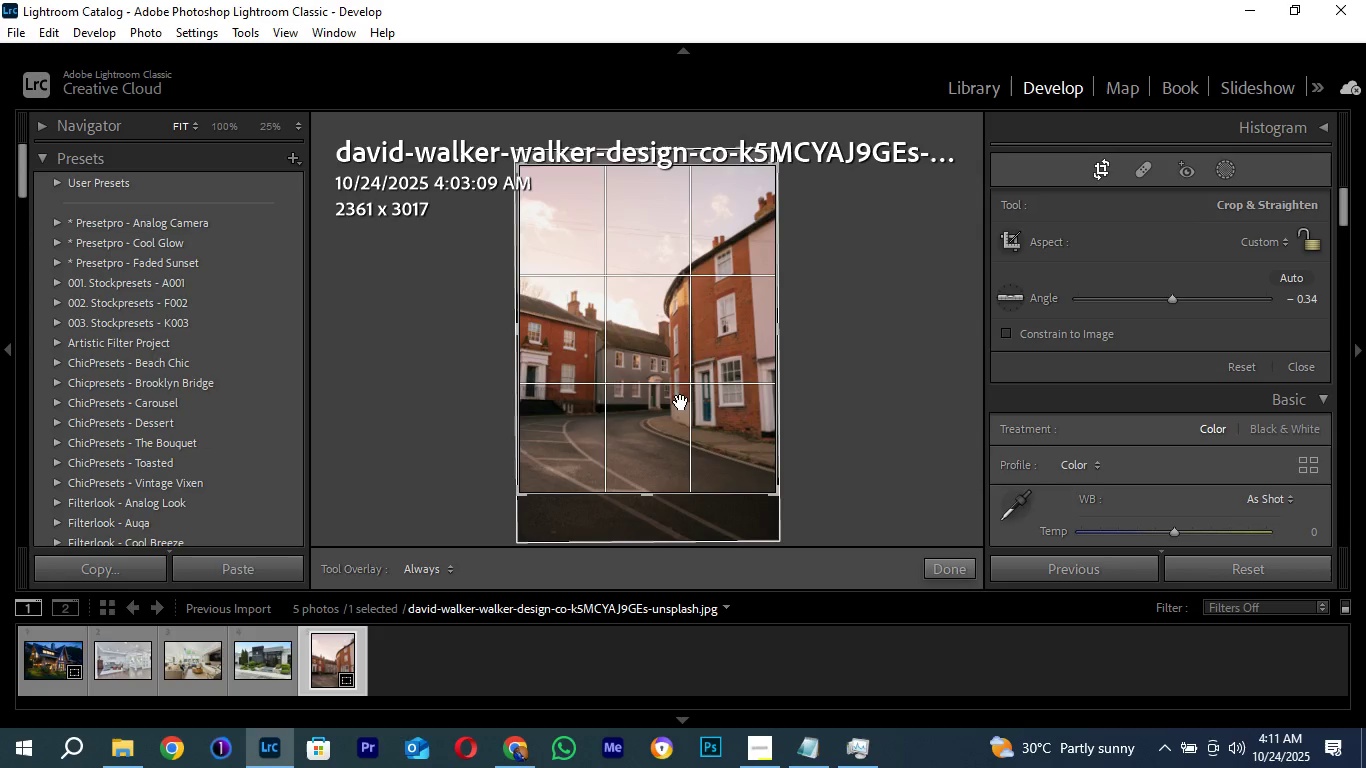 
left_click_drag(start_coordinate=[681, 402], to_coordinate=[682, 386])
 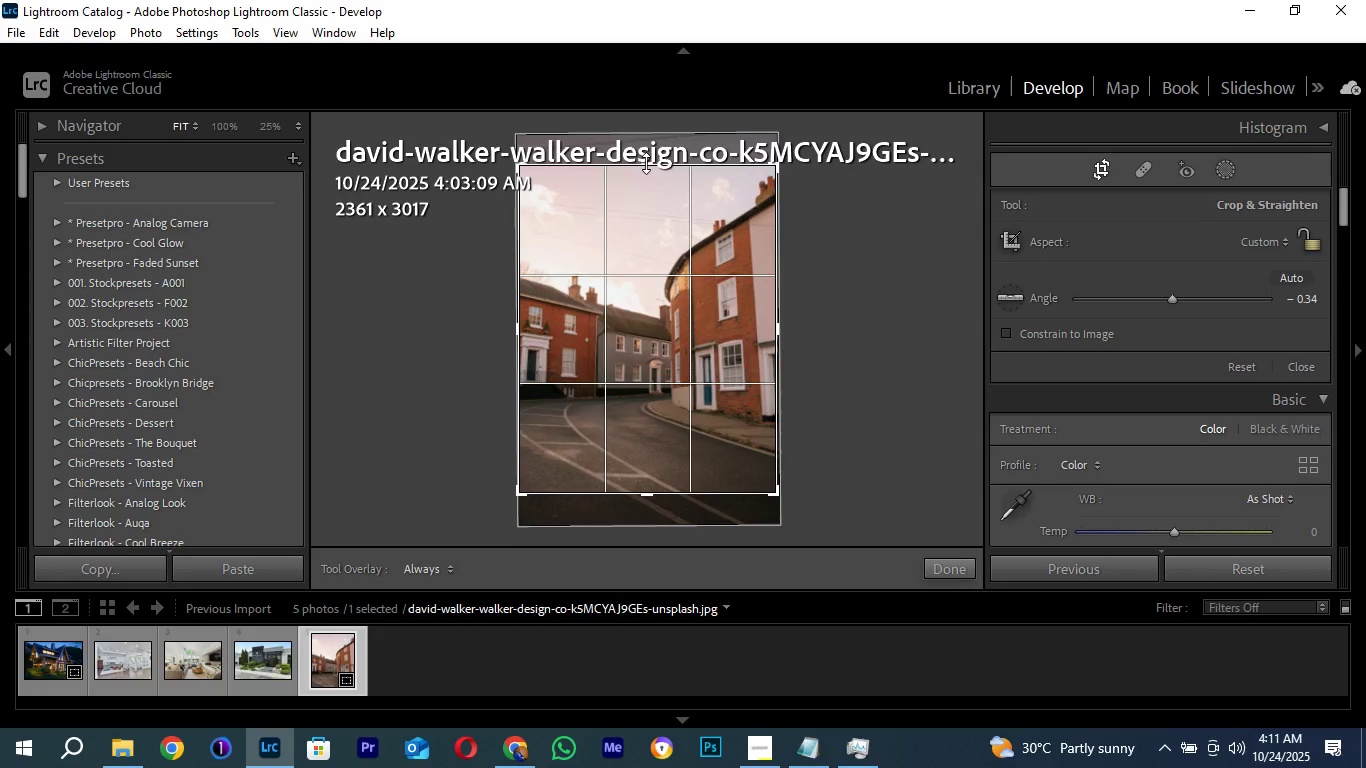 
left_click_drag(start_coordinate=[646, 163], to_coordinate=[647, 171])
 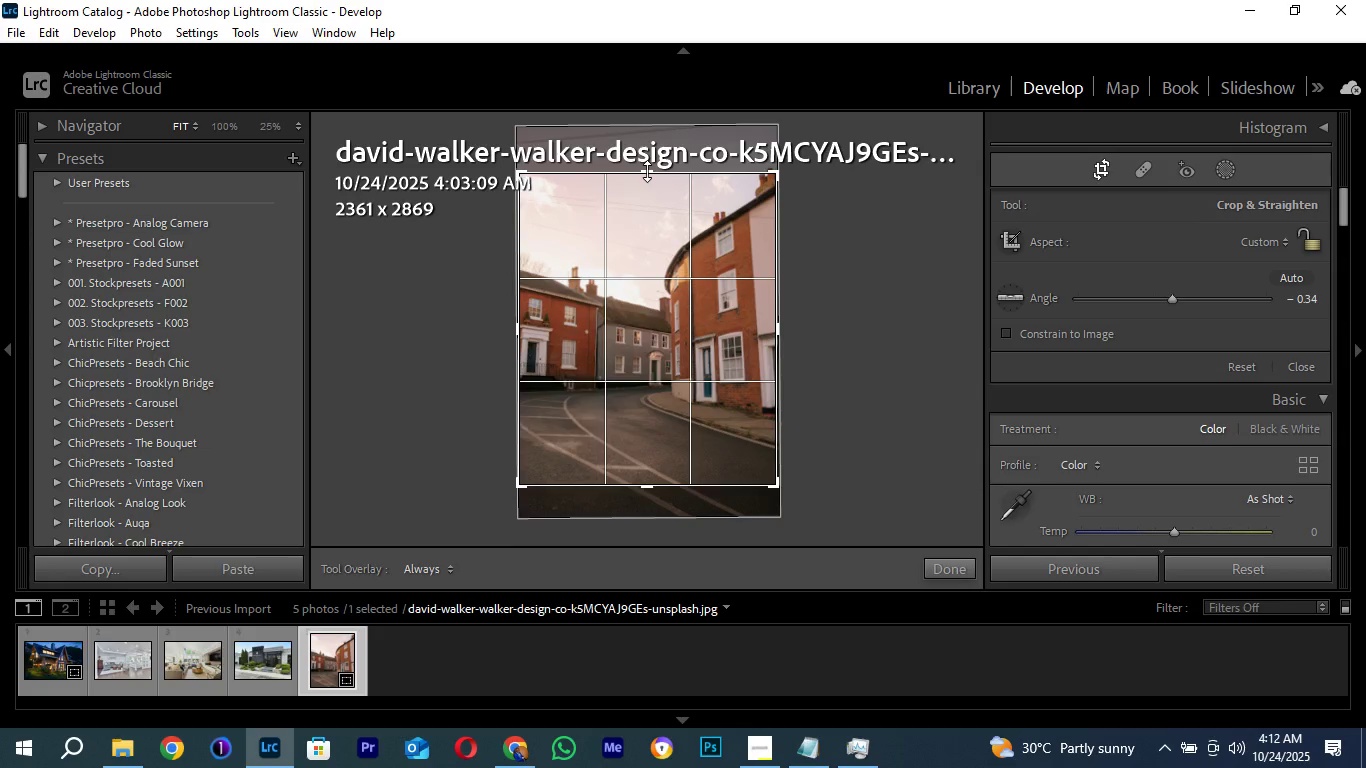 
wait(10.62)
 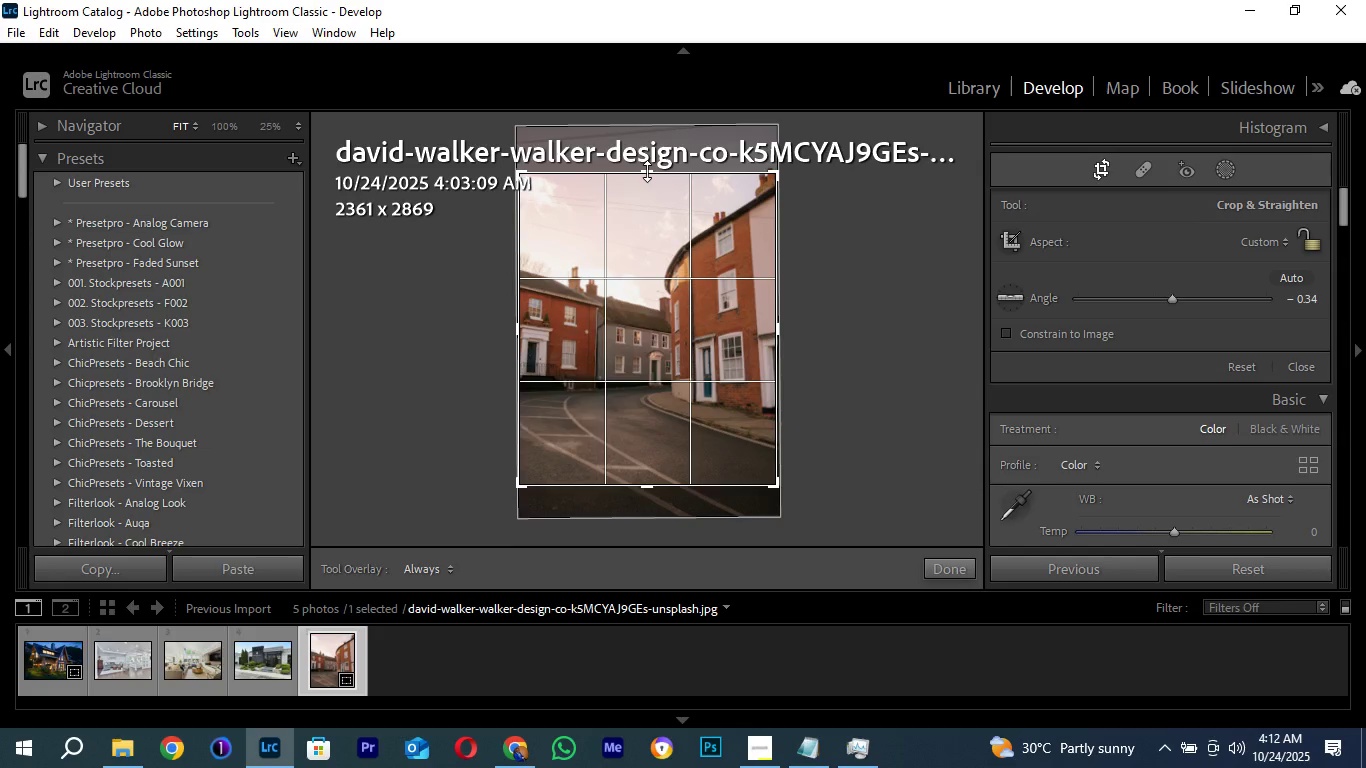 
left_click([699, 286])
 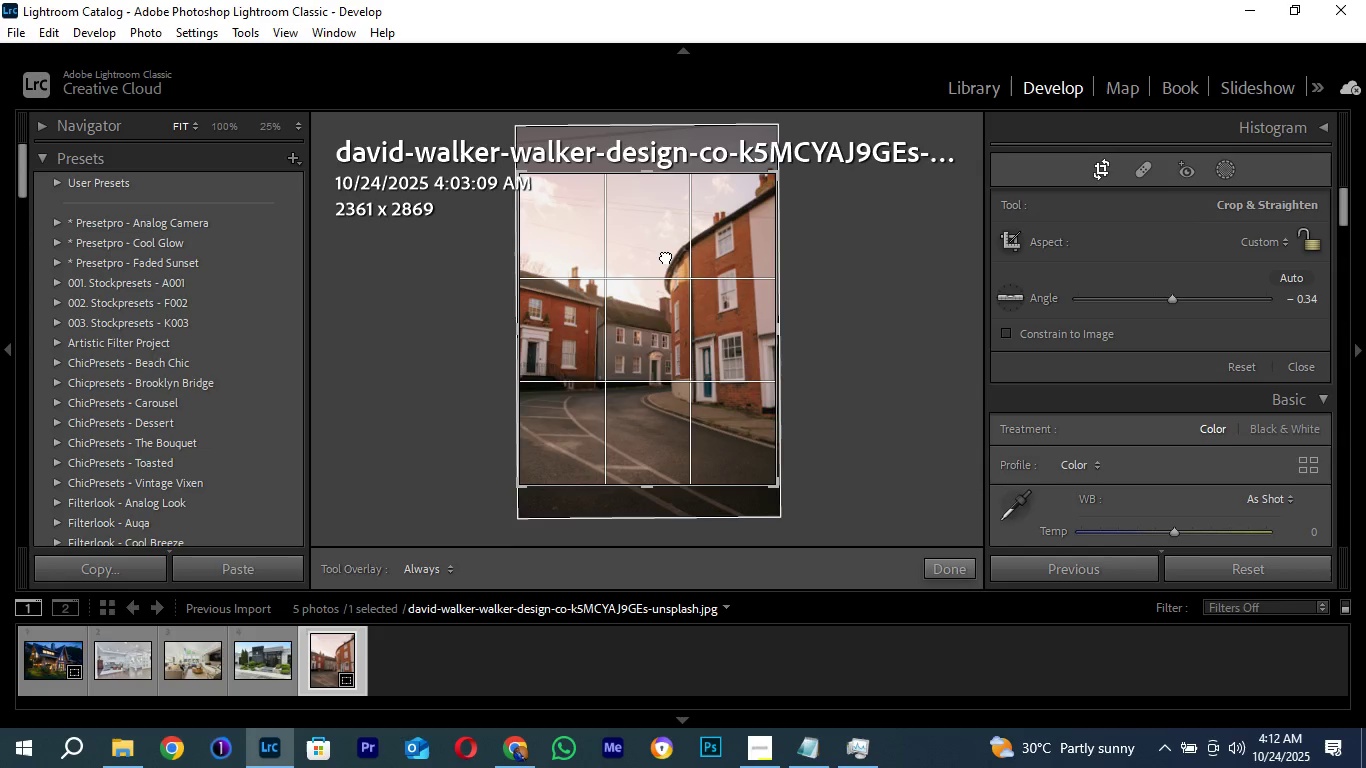 
left_click_drag(start_coordinate=[666, 256], to_coordinate=[666, 263])
 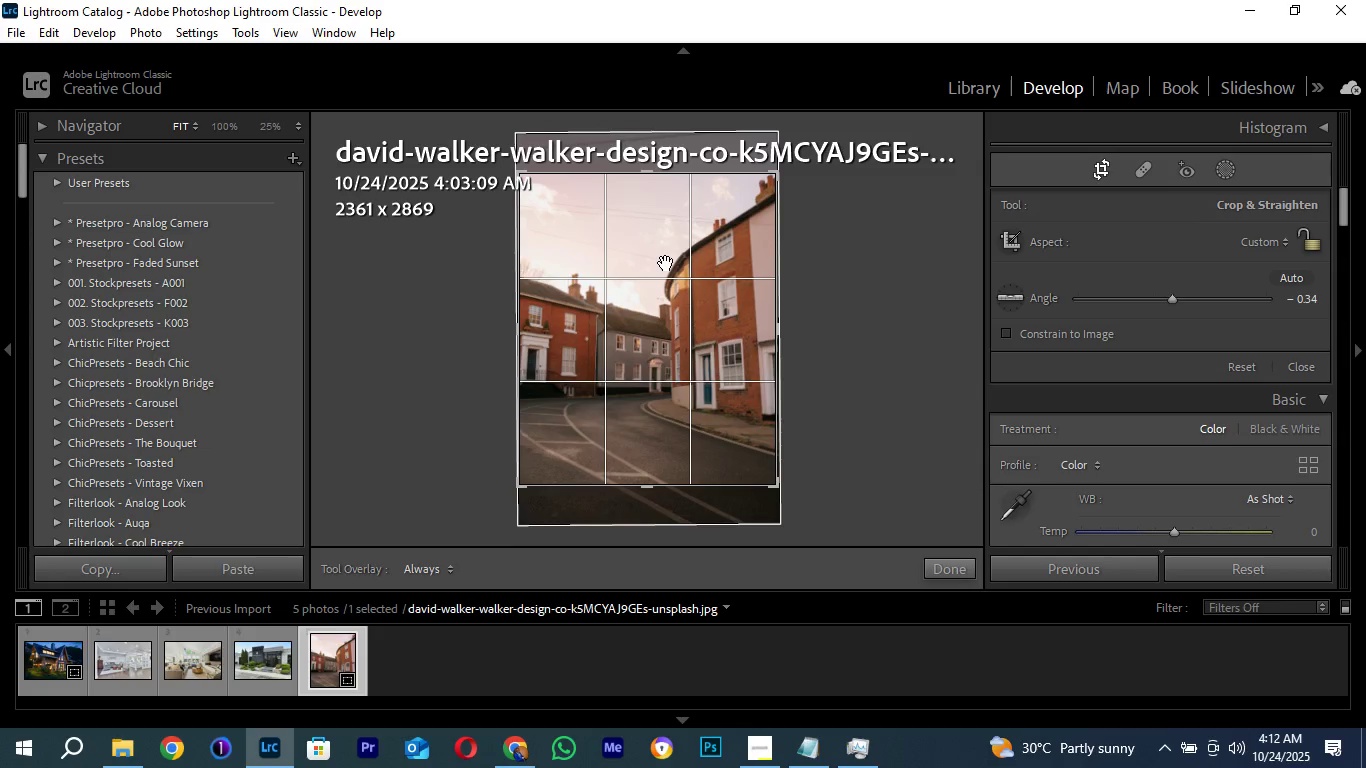 
double_click([666, 263])
 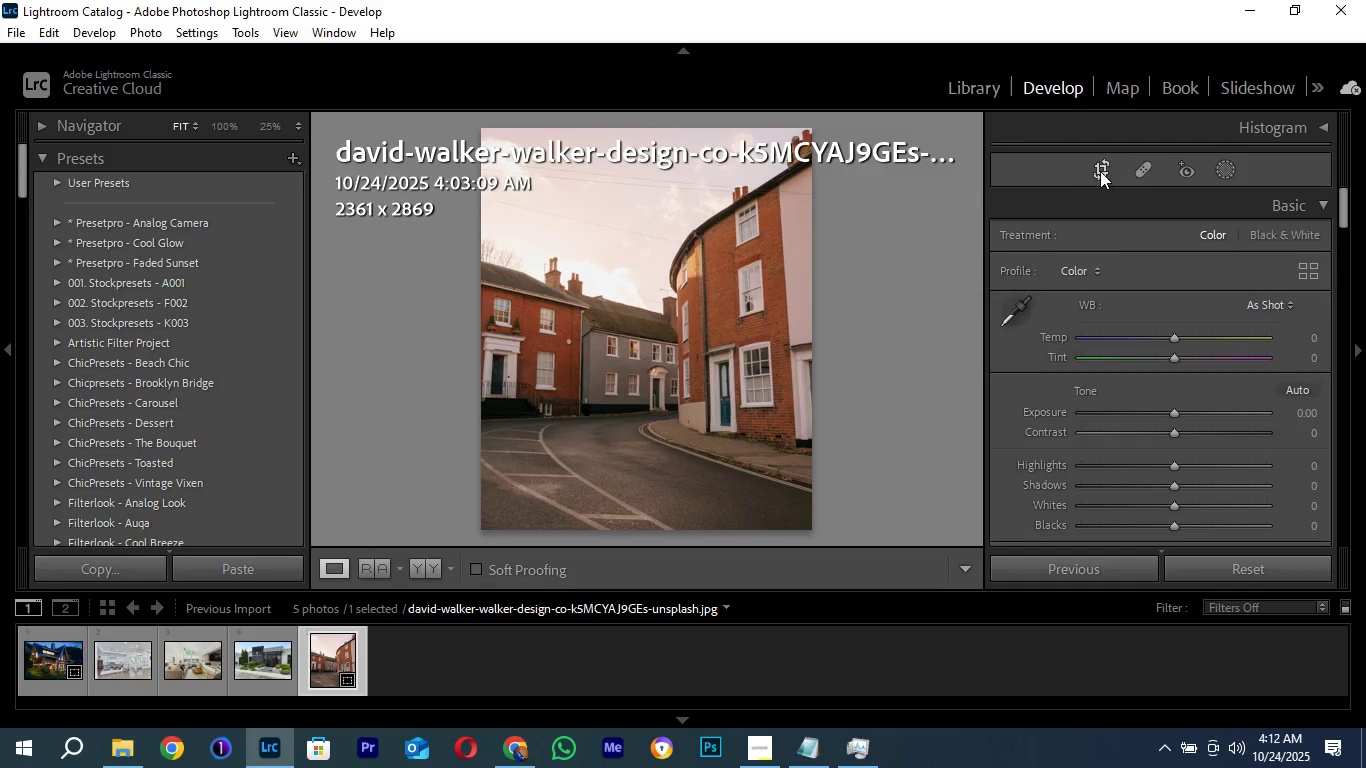 
left_click([1100, 171])
 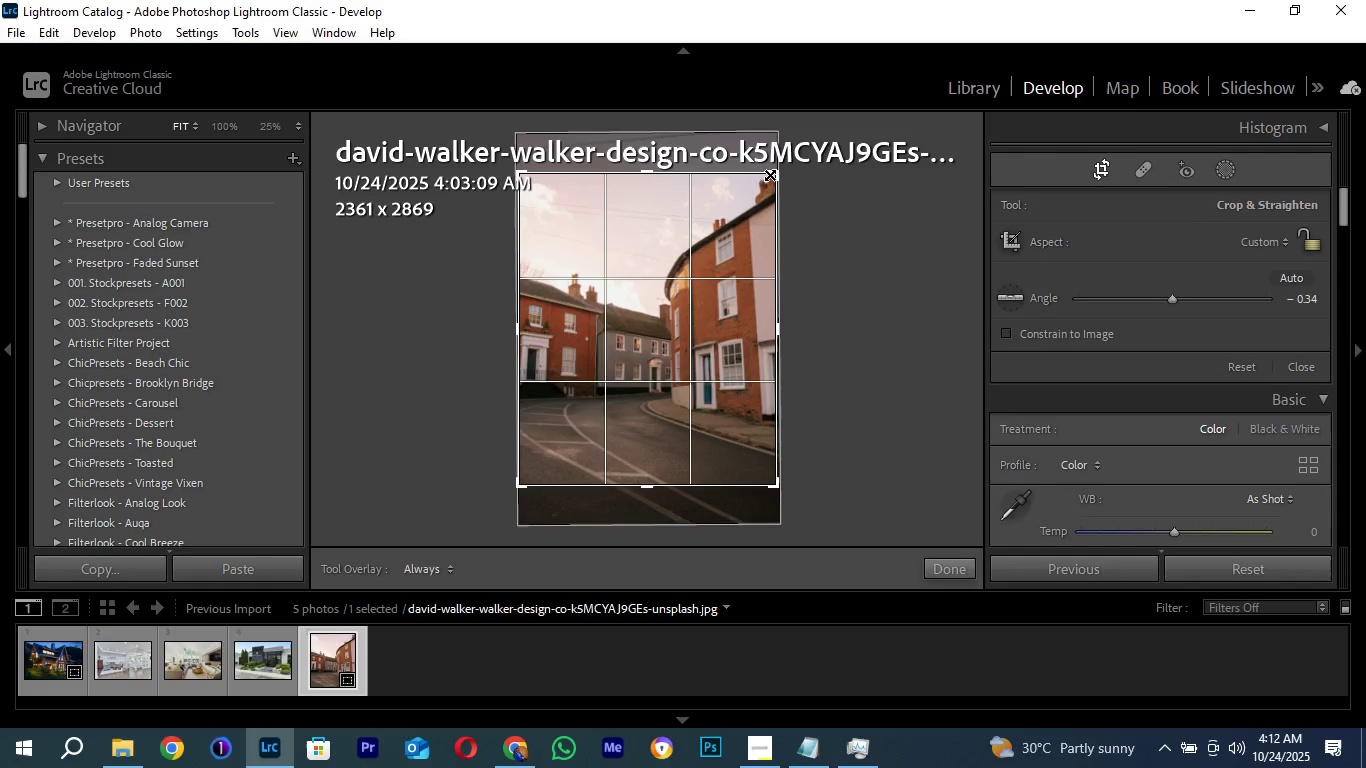 
left_click_drag(start_coordinate=[770, 175], to_coordinate=[760, 179])
 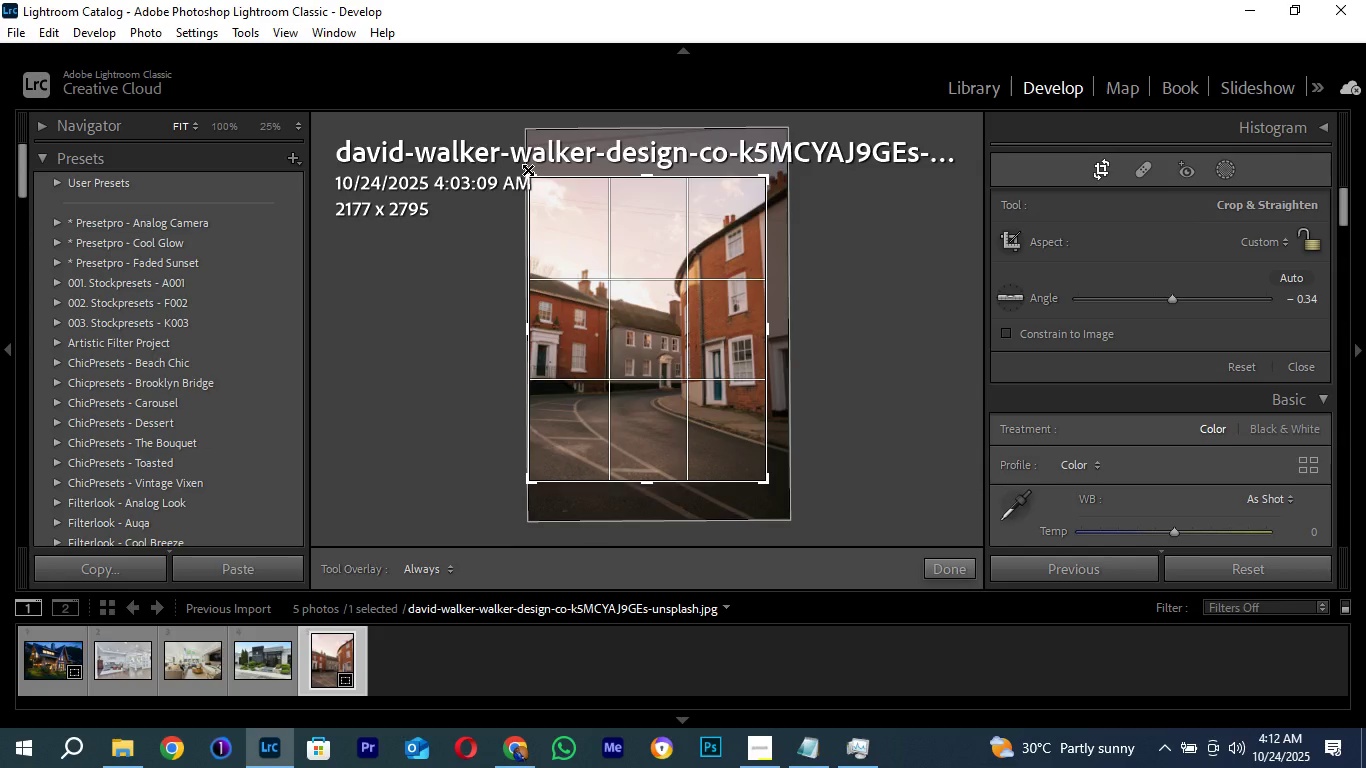 
left_click_drag(start_coordinate=[528, 170], to_coordinate=[520, 179])
 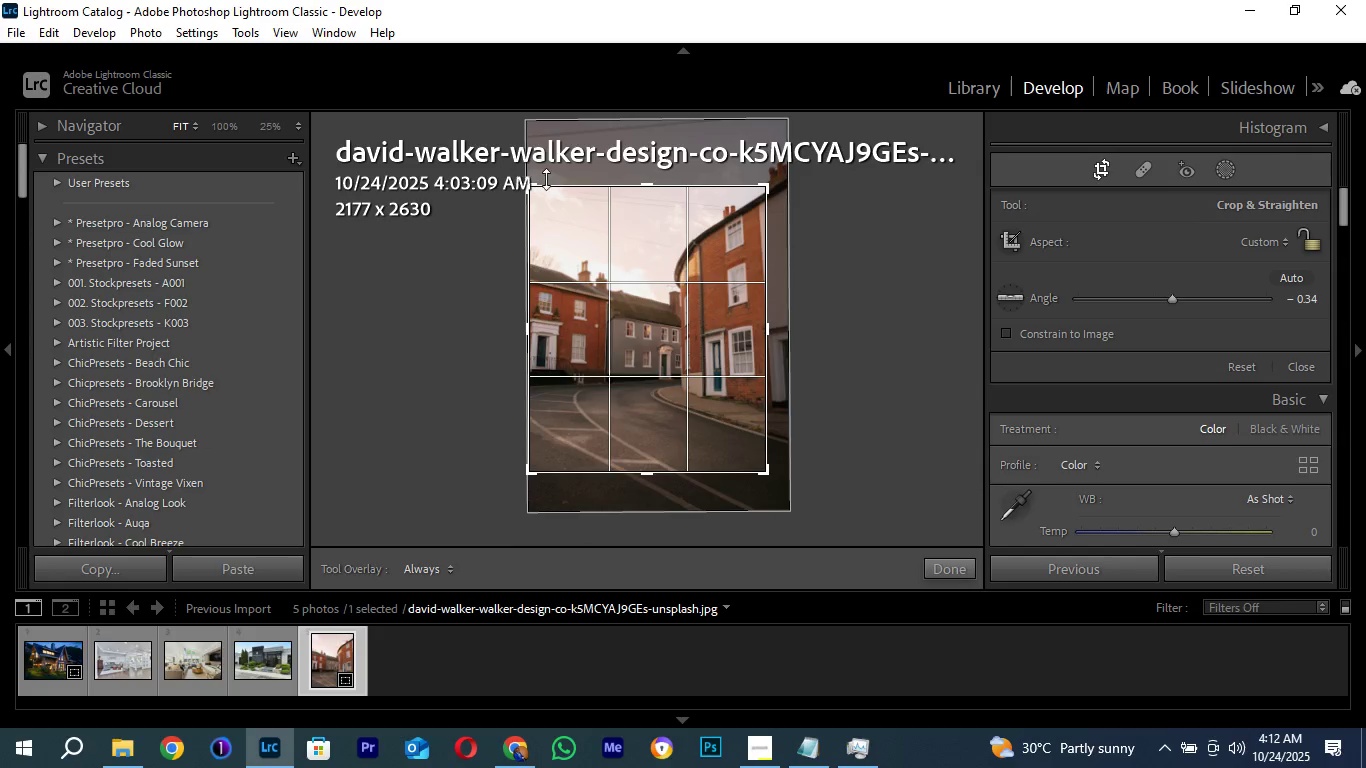 
left_click([520, 179])
 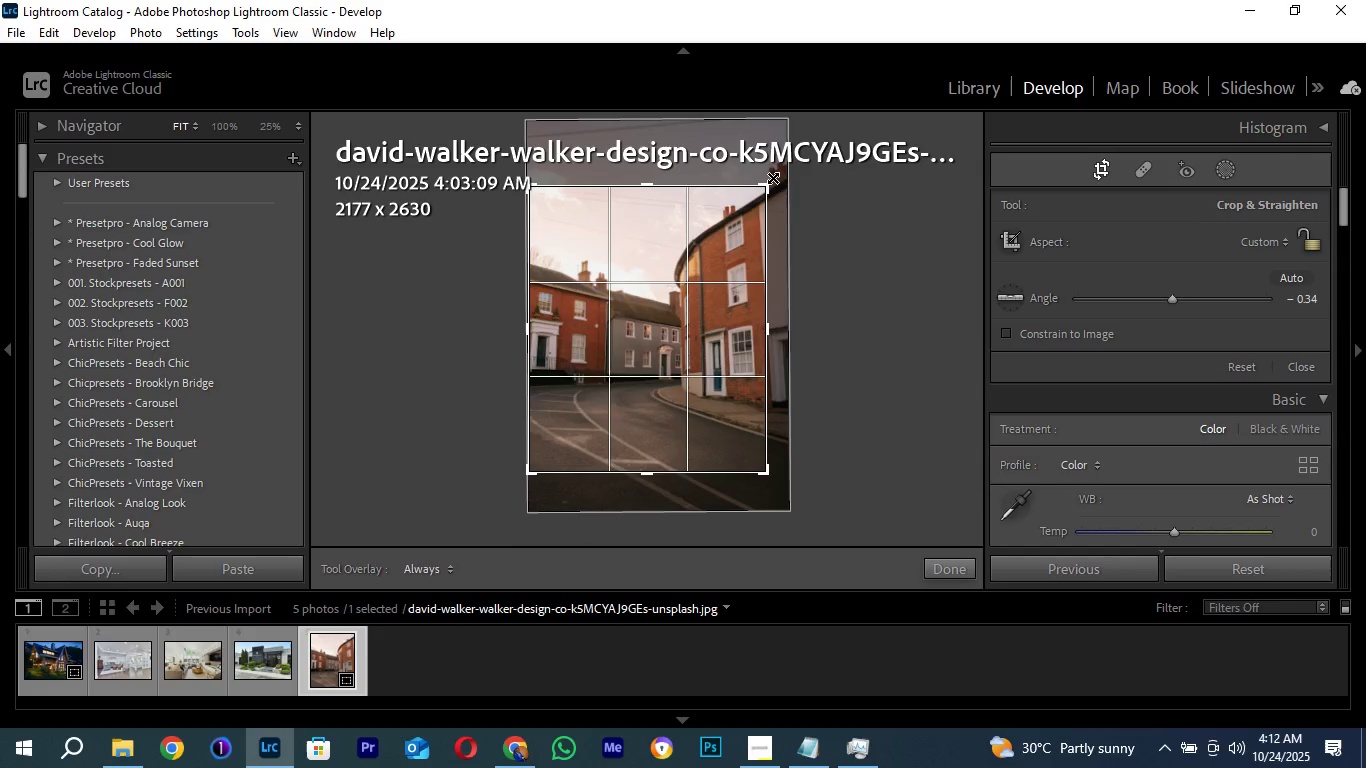 
left_click_drag(start_coordinate=[788, 178], to_coordinate=[760, 201])
 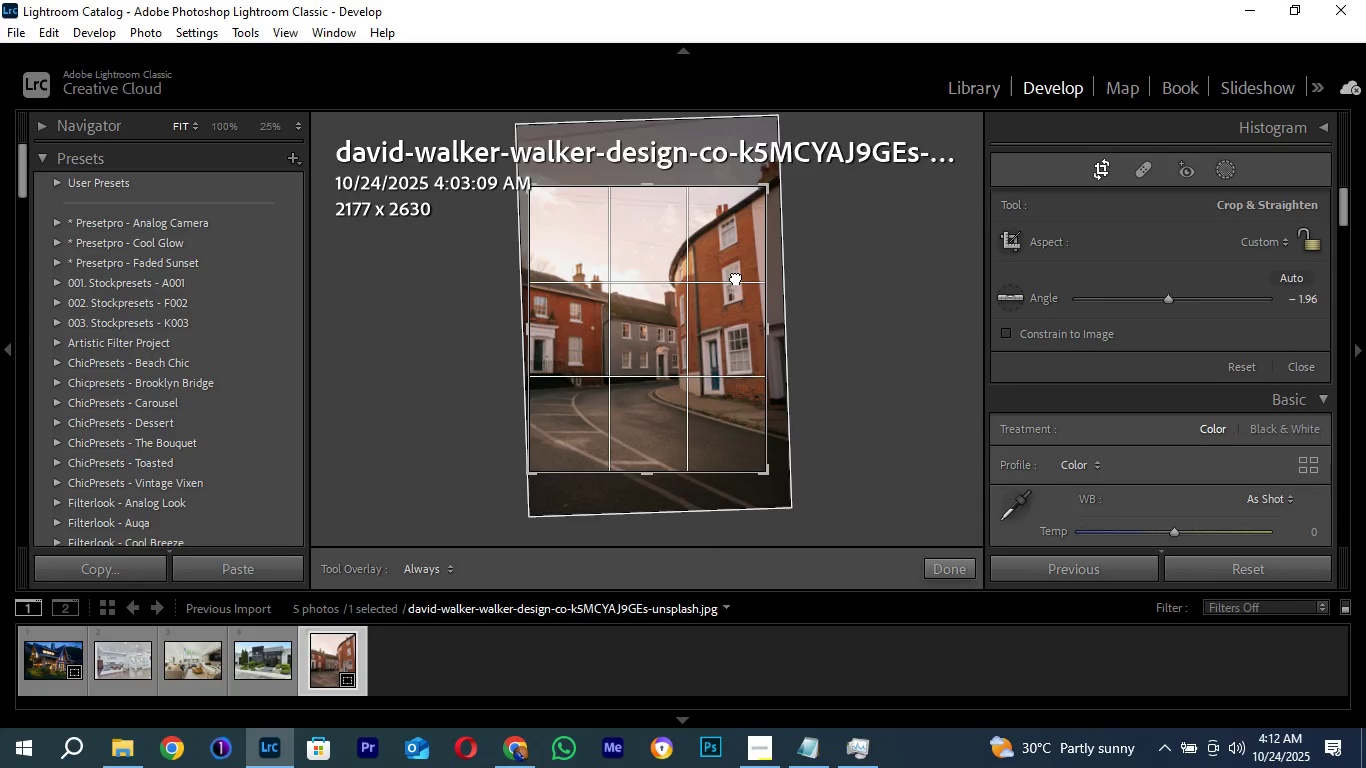 
left_click_drag(start_coordinate=[736, 277], to_coordinate=[723, 277])
 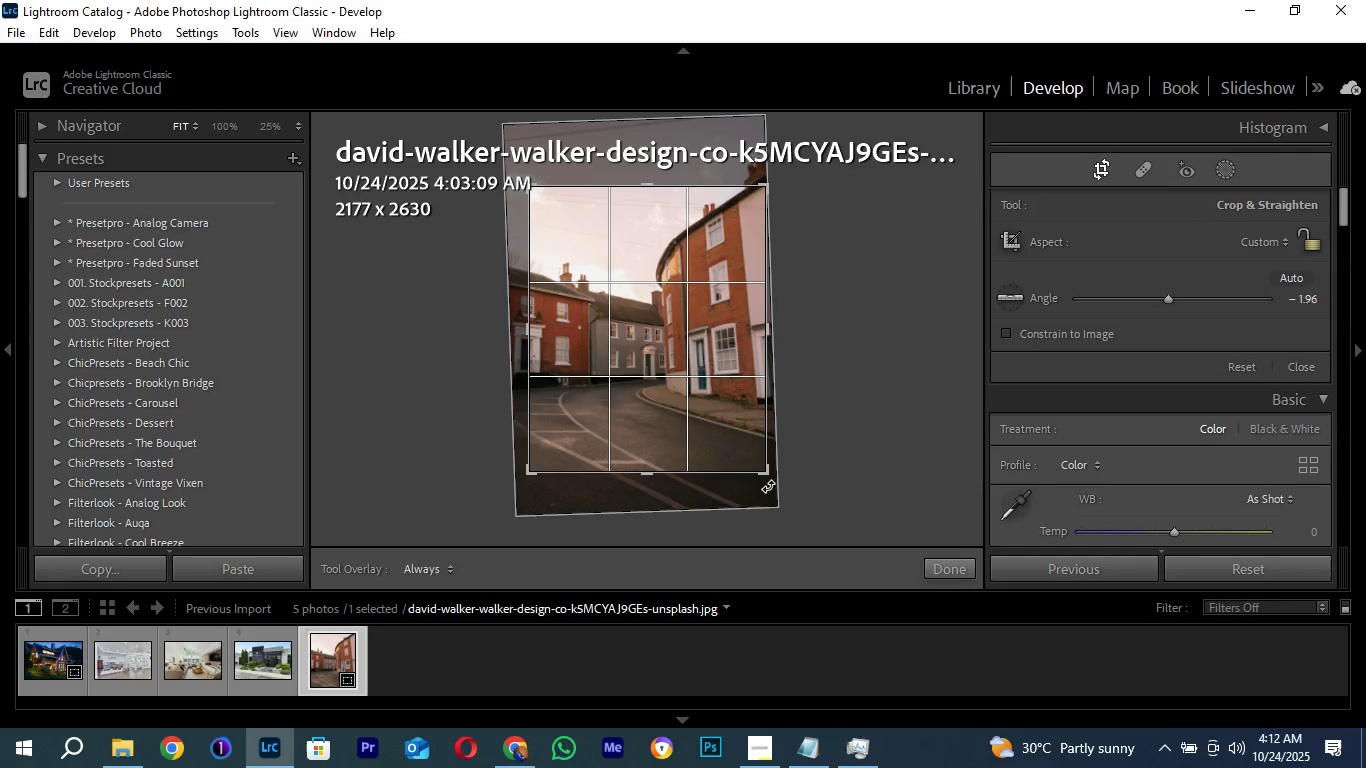 
left_click_drag(start_coordinate=[771, 489], to_coordinate=[753, 477])
 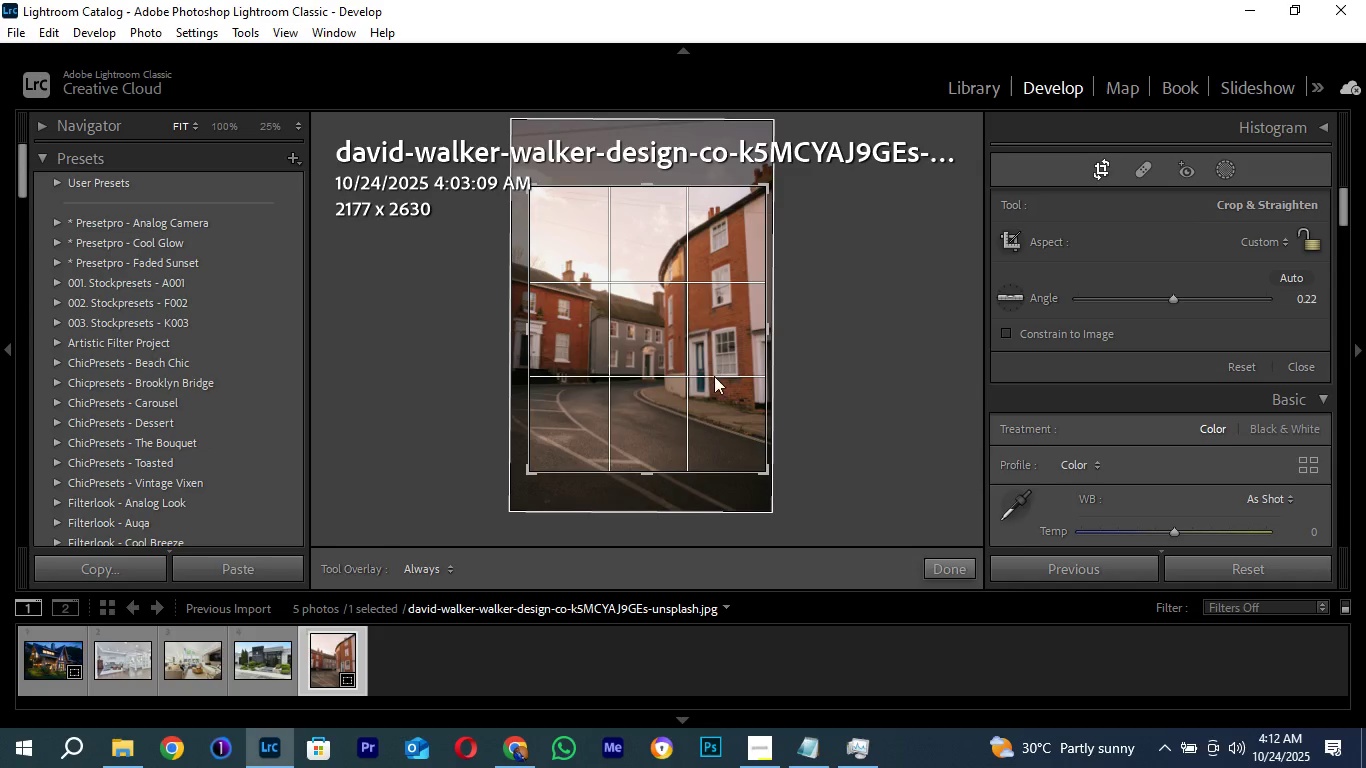 
double_click([714, 376])
 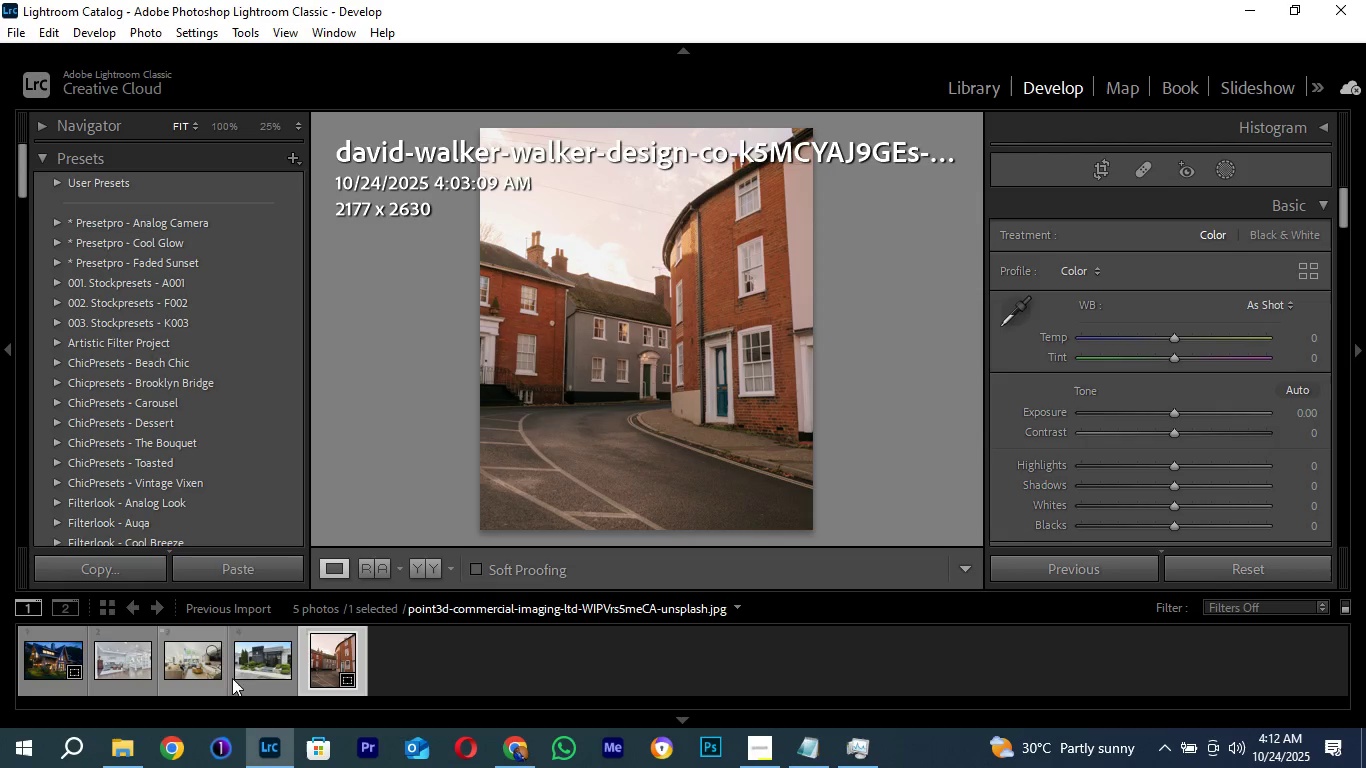 
left_click([260, 675])
 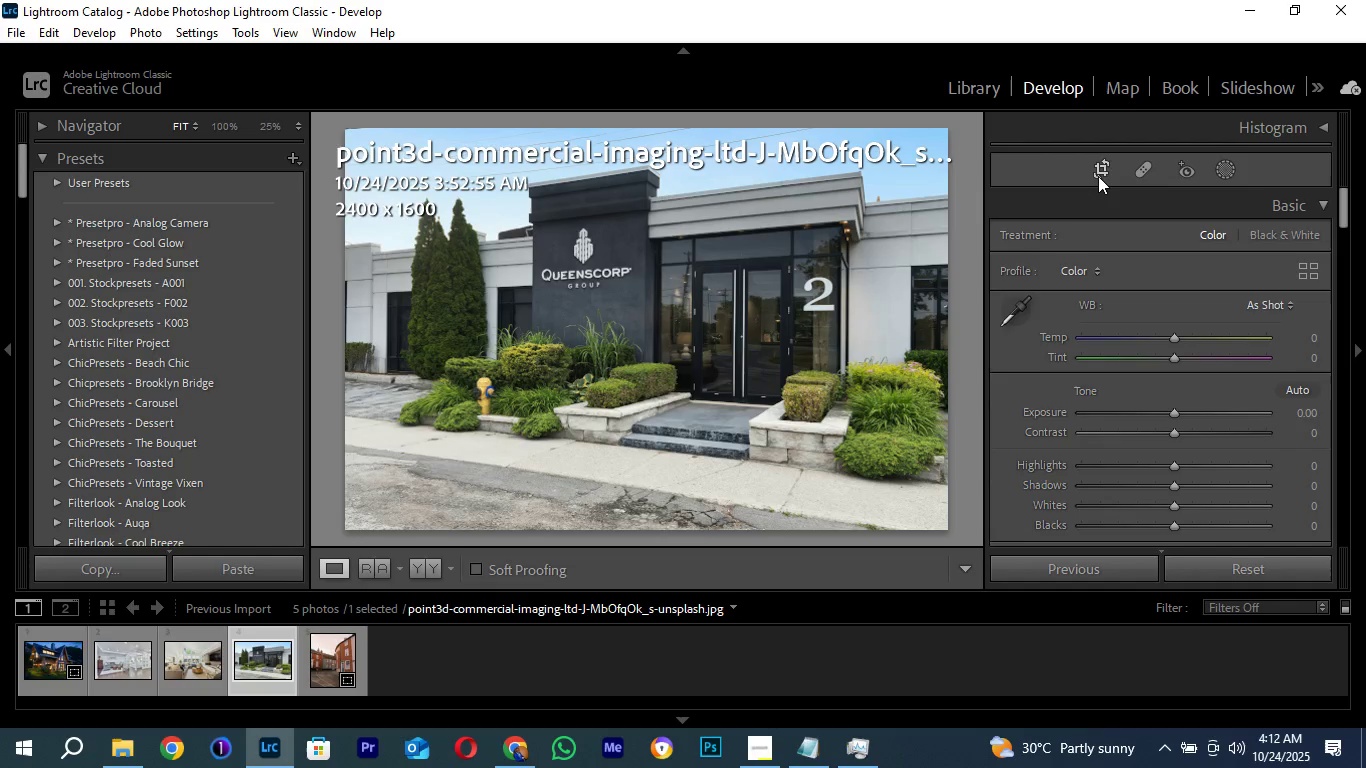 
left_click([1098, 176])
 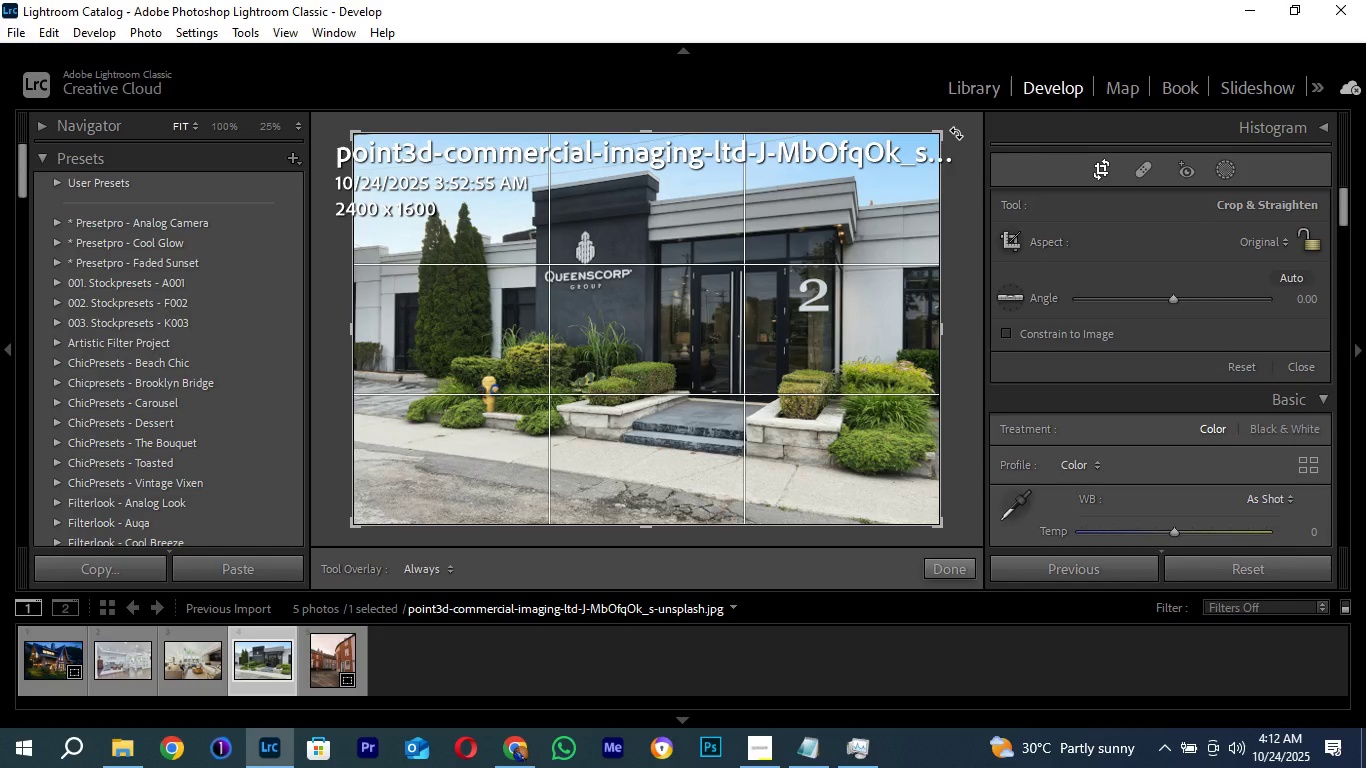 
left_click_drag(start_coordinate=[959, 132], to_coordinate=[938, 163])
 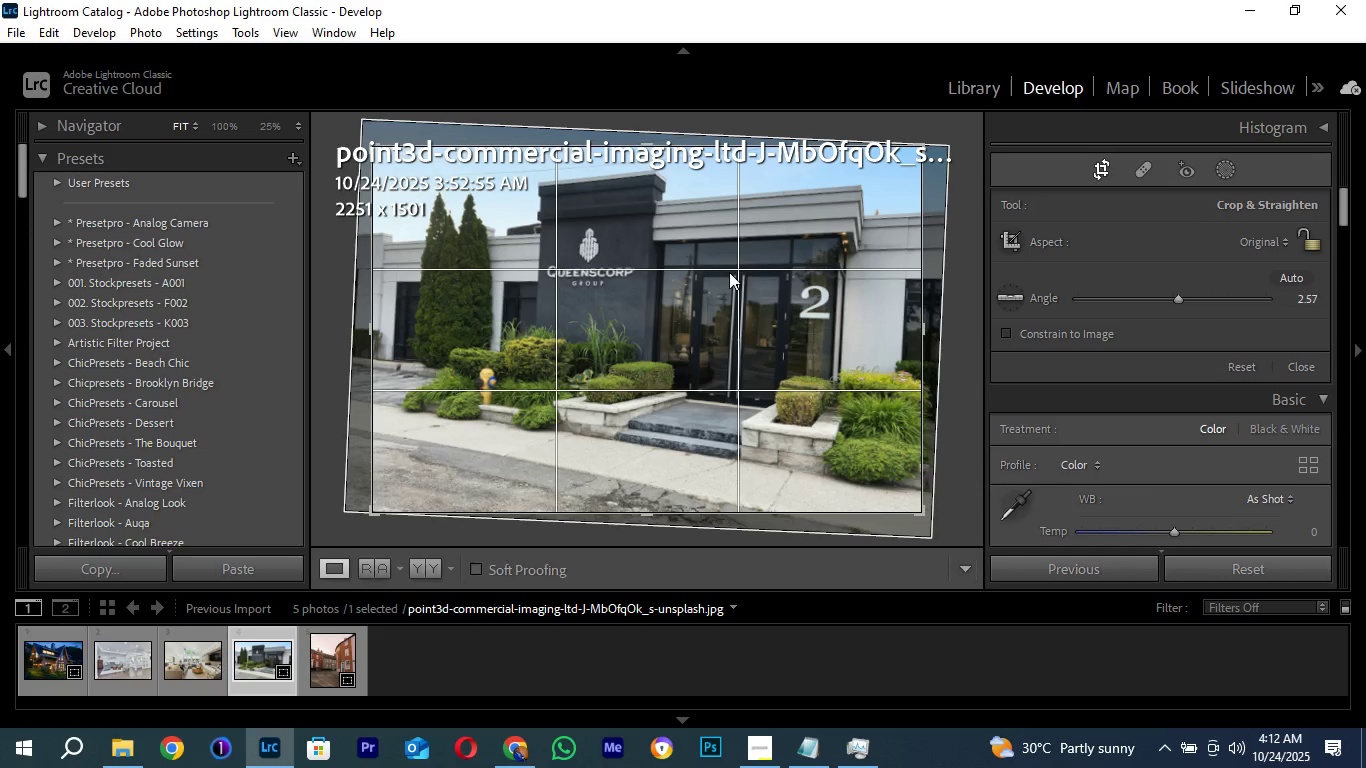 
double_click([729, 272])
 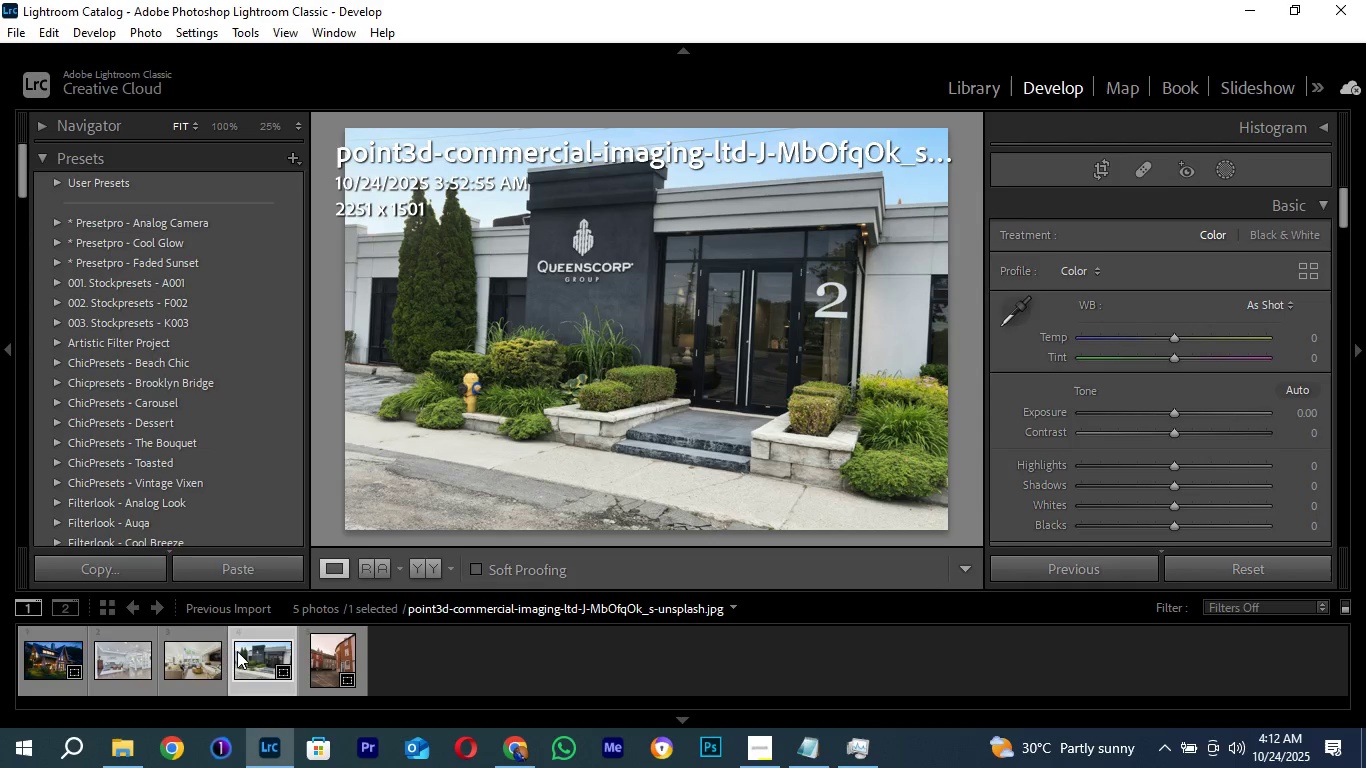 
left_click([192, 671])
 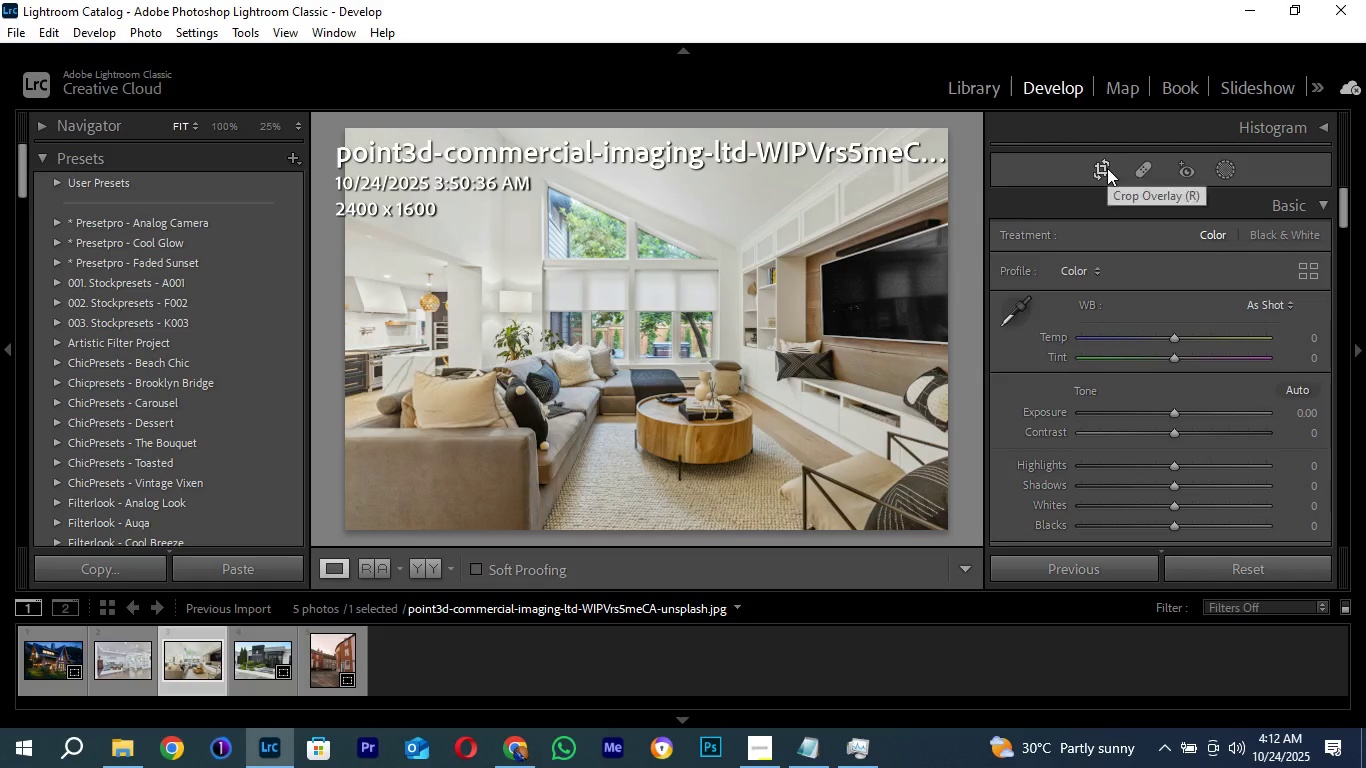 
left_click([1107, 168])
 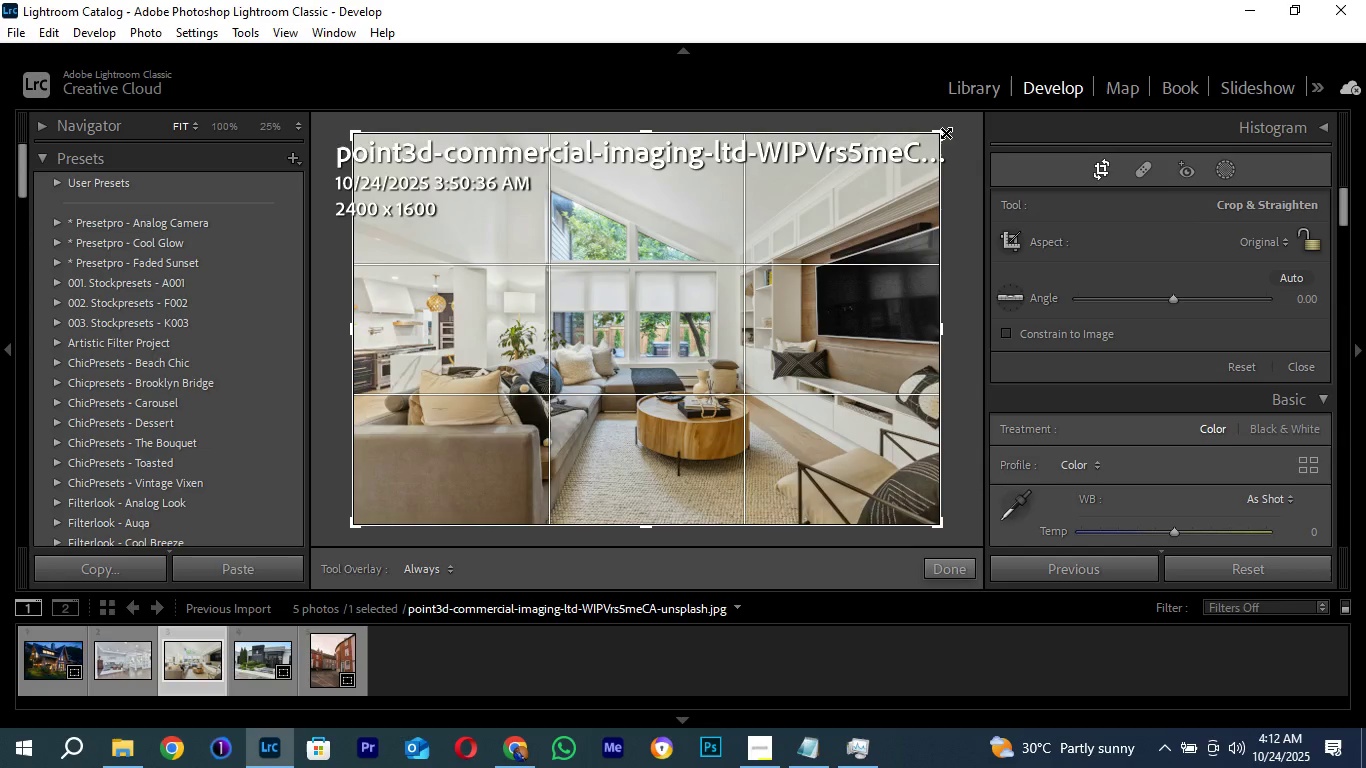 
left_click_drag(start_coordinate=[955, 131], to_coordinate=[841, 232])
 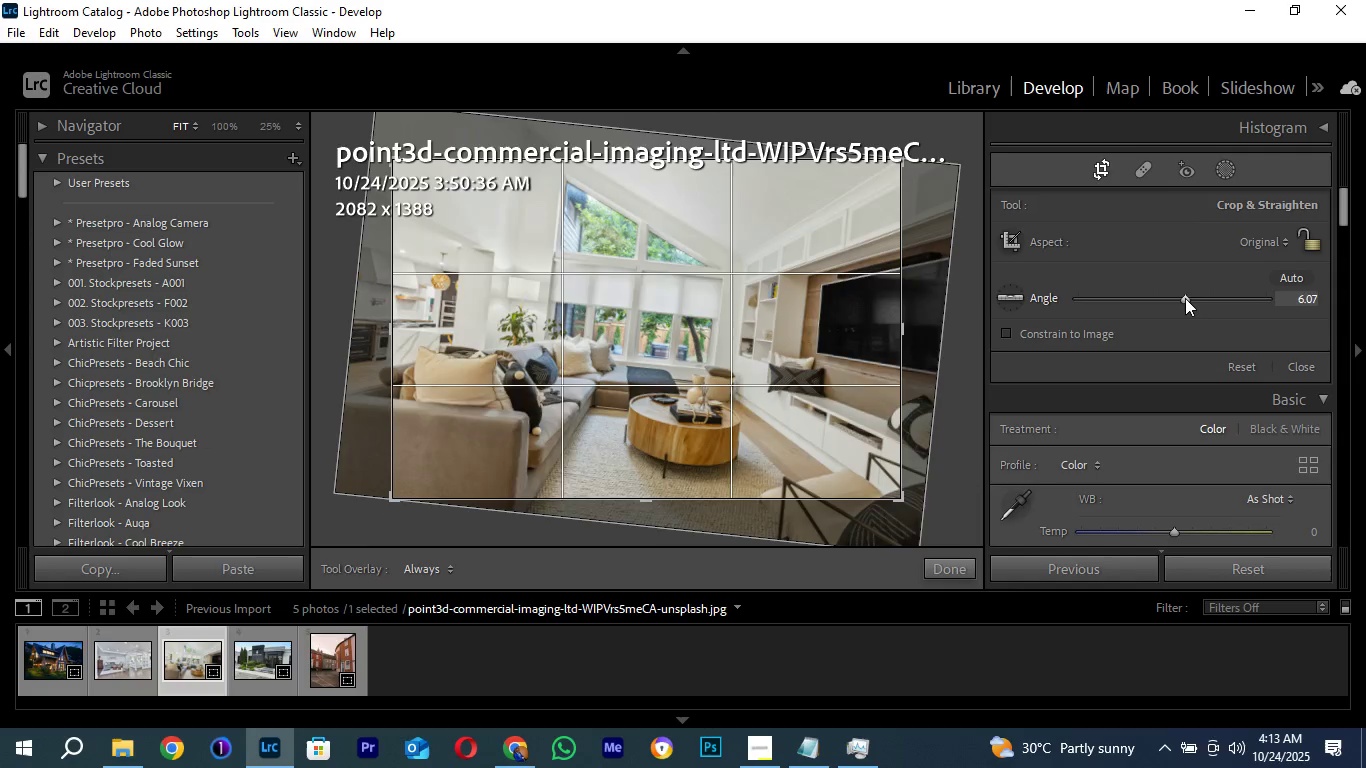 
left_click_drag(start_coordinate=[1185, 298], to_coordinate=[1177, 297])
 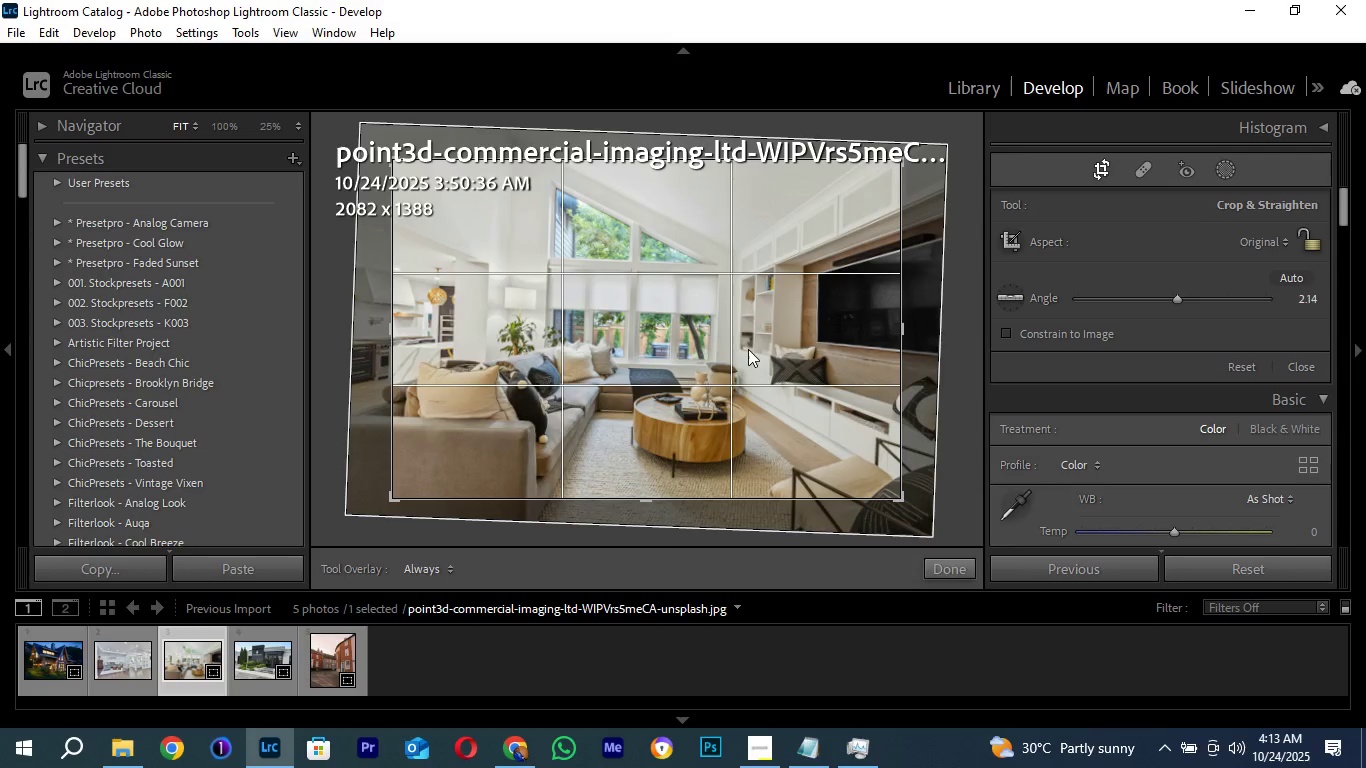 
double_click([748, 349])
 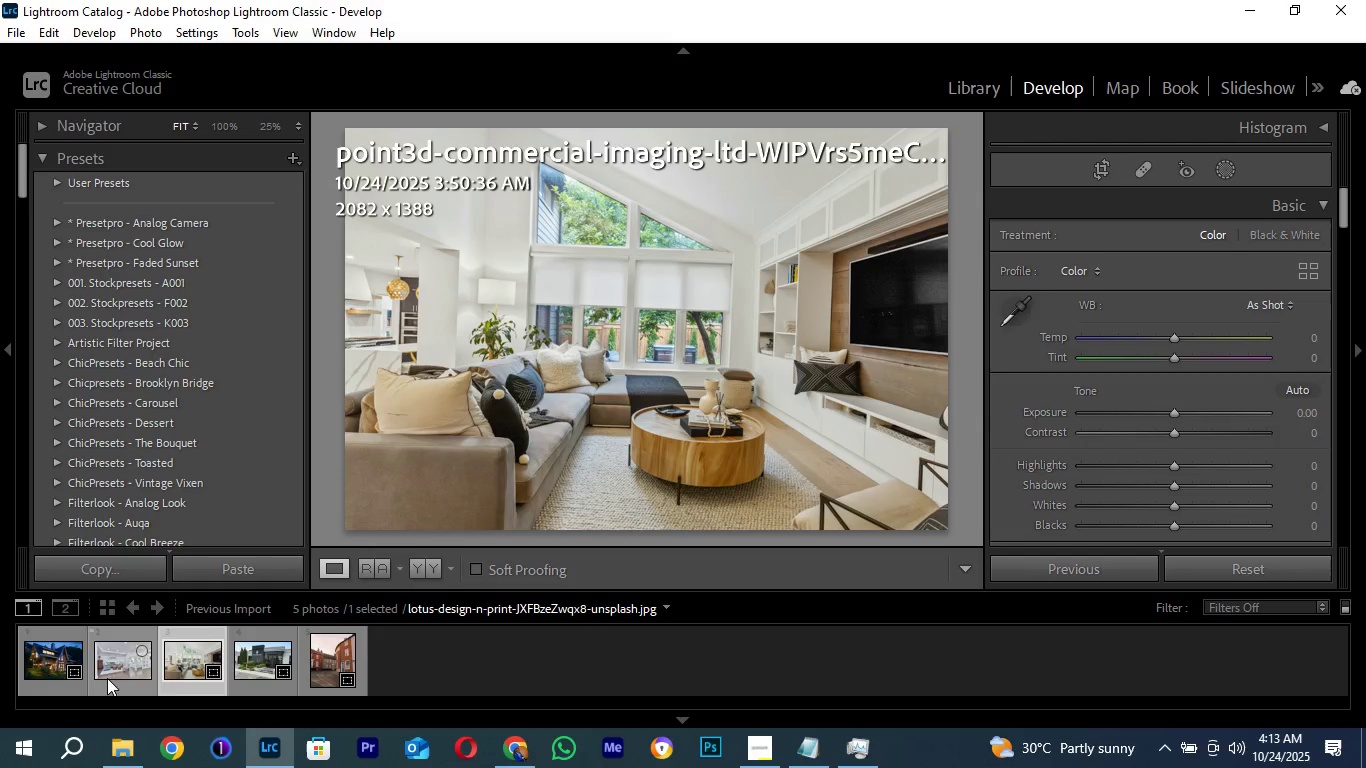 
left_click([107, 678])
 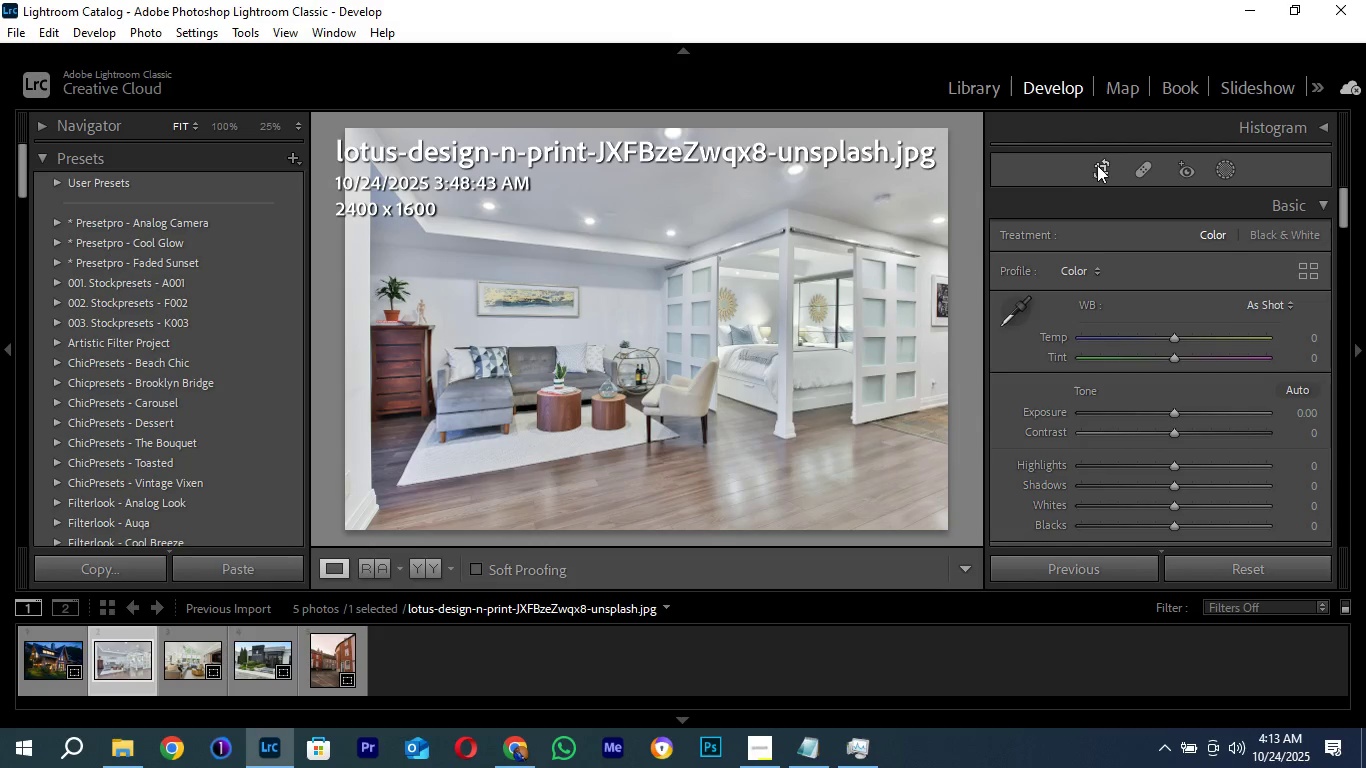 
left_click([1097, 165])
 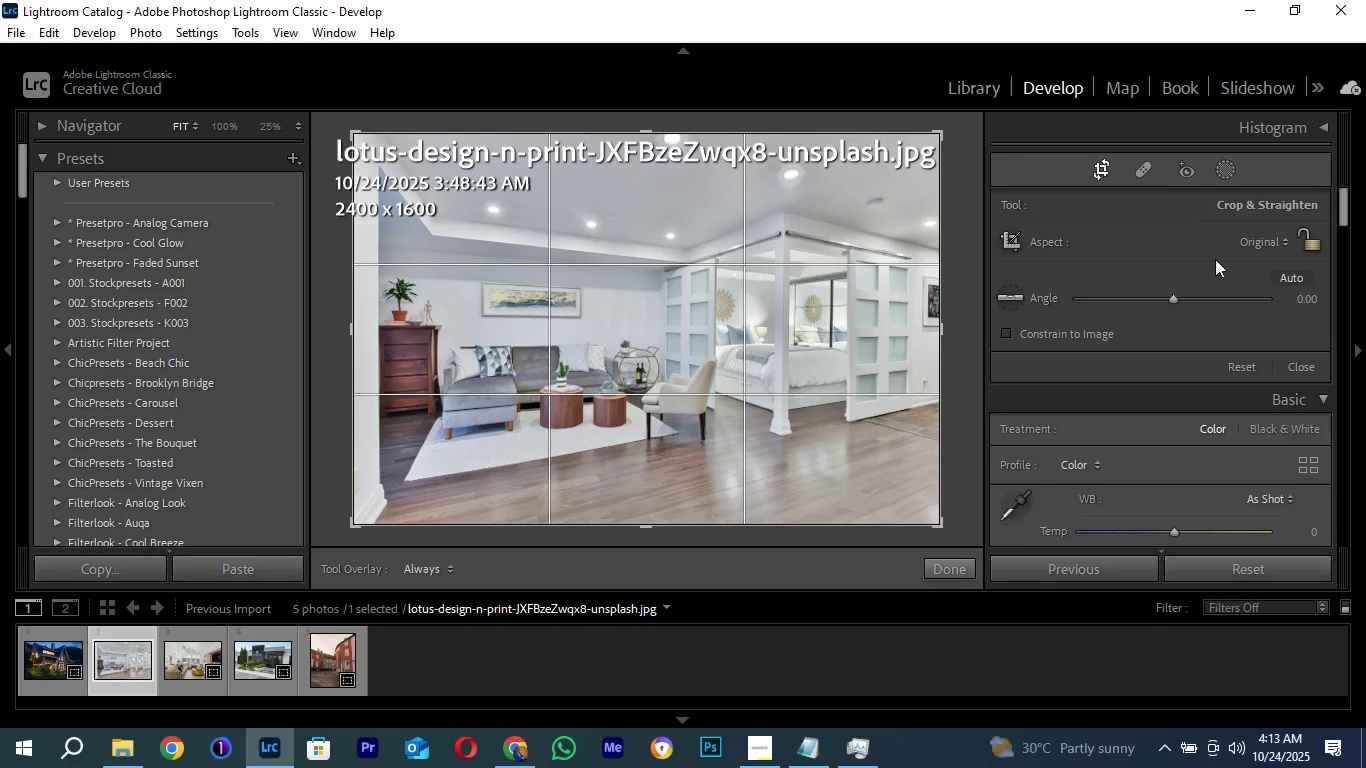 
left_click([1265, 241])
 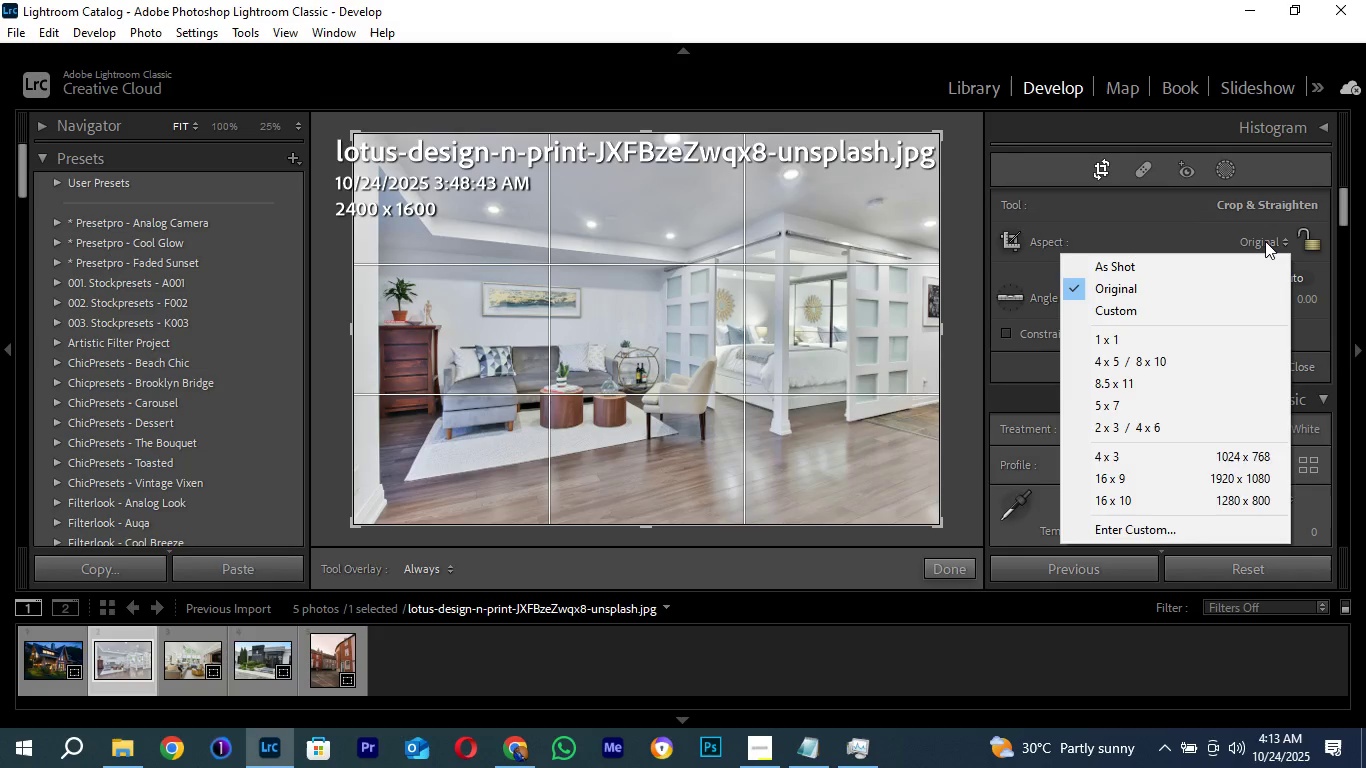 
left_click([1265, 241])
 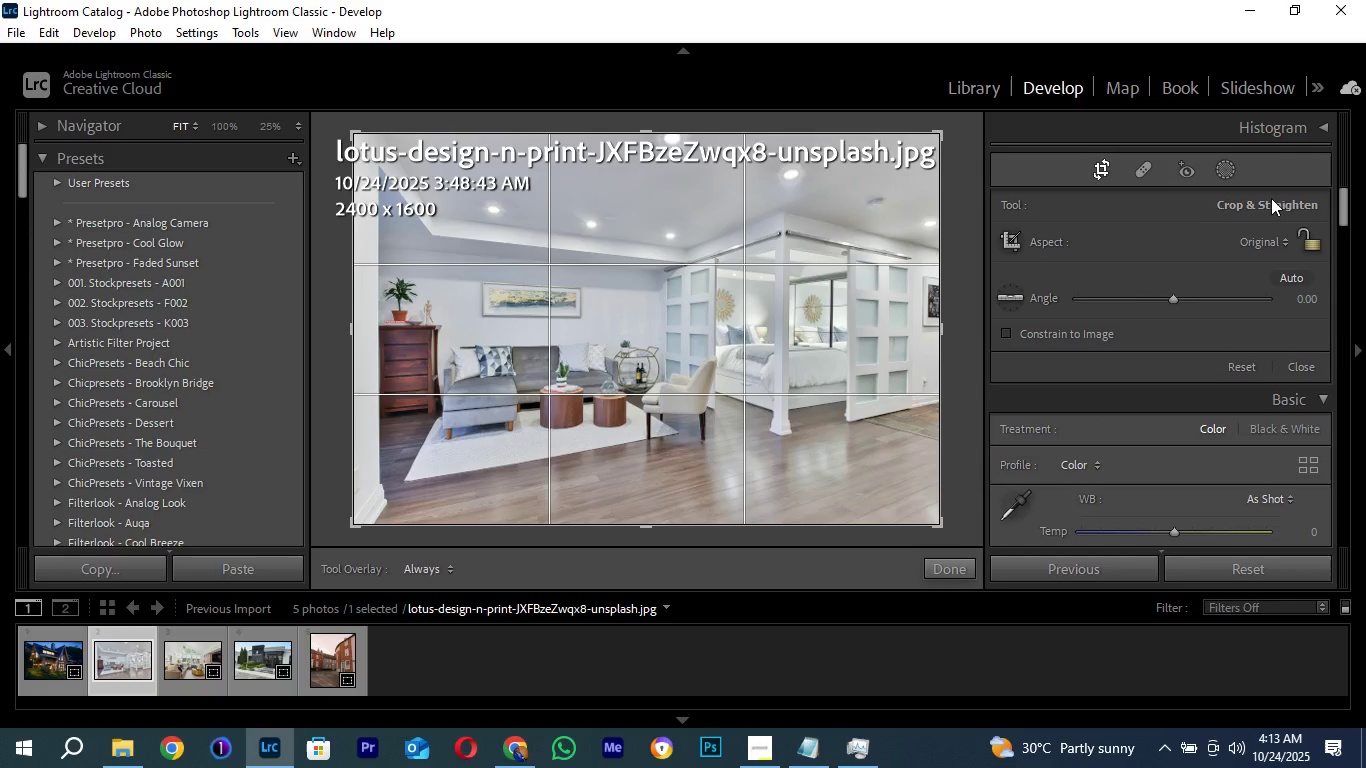 
left_click([1271, 198])
 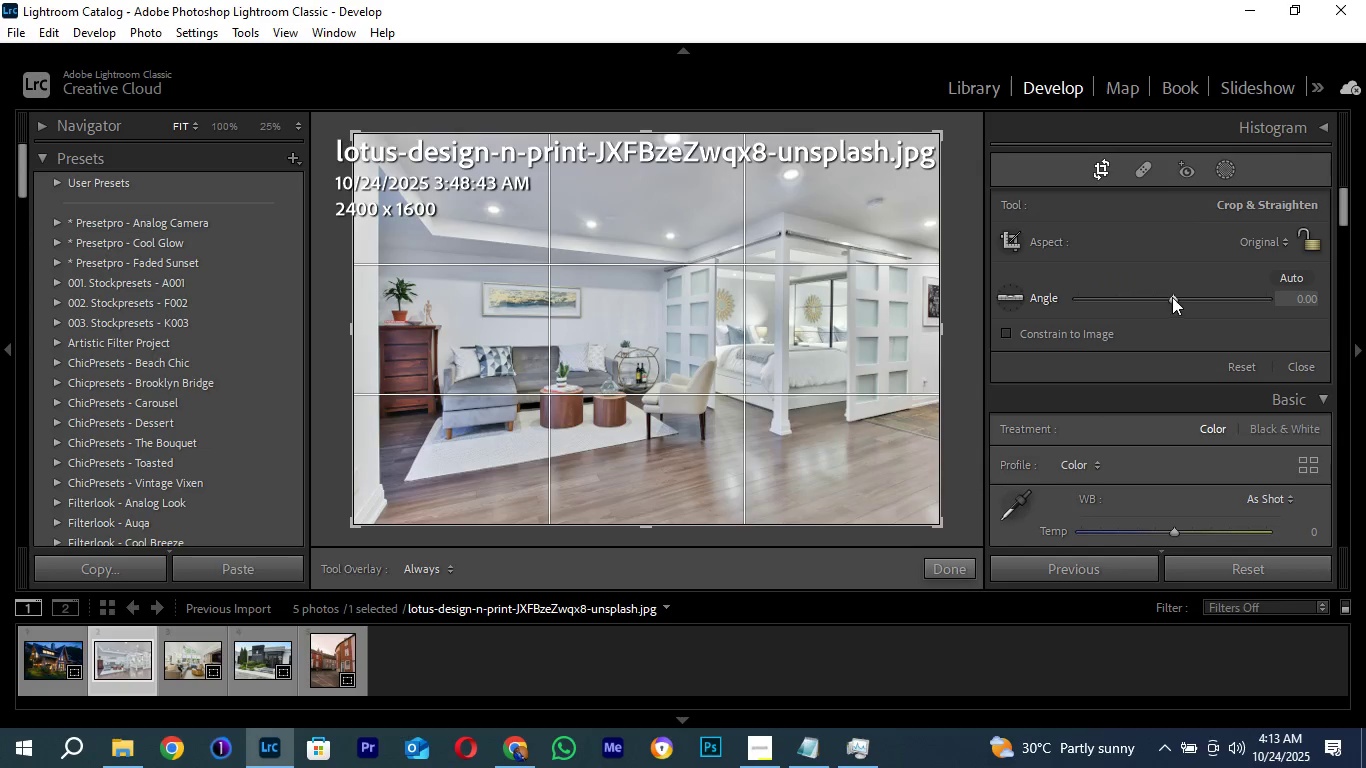 
left_click_drag(start_coordinate=[1172, 297], to_coordinate=[1179, 302])
 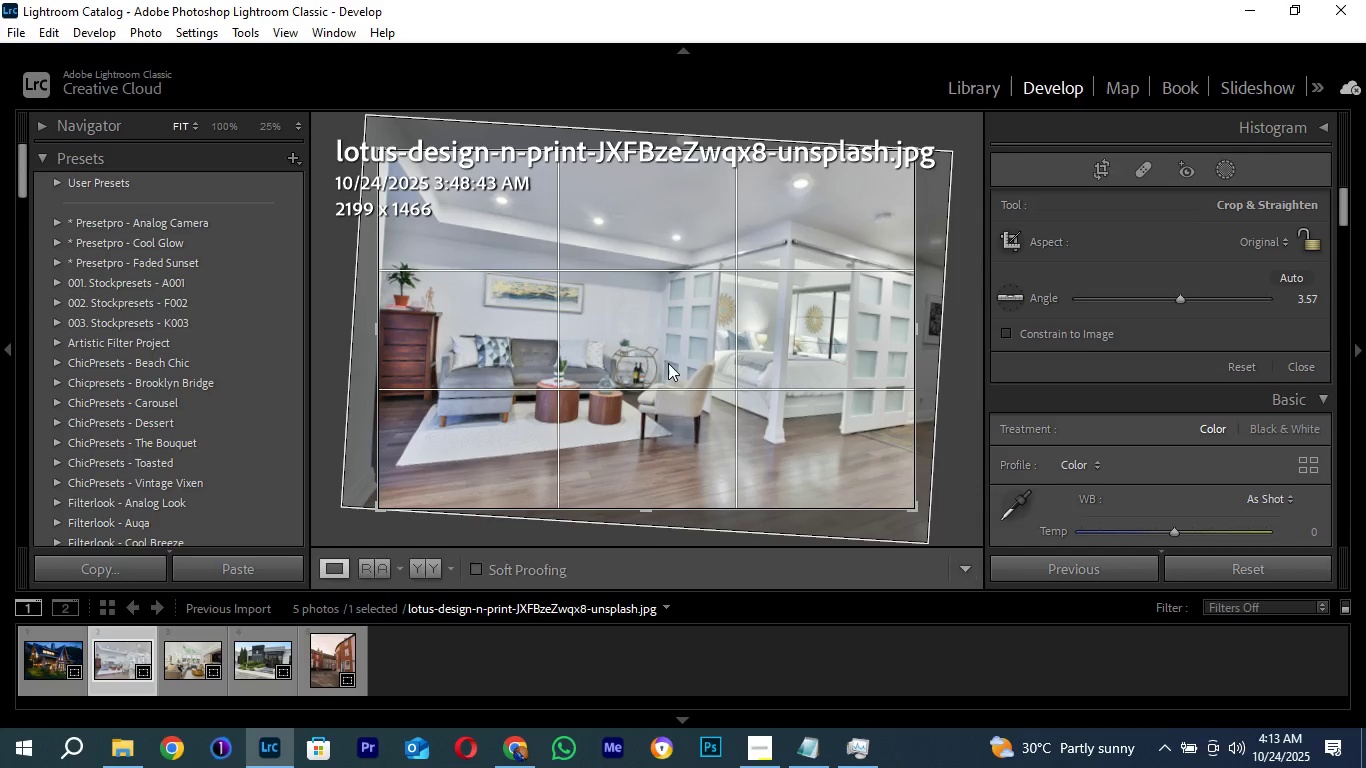 
double_click([668, 363])
 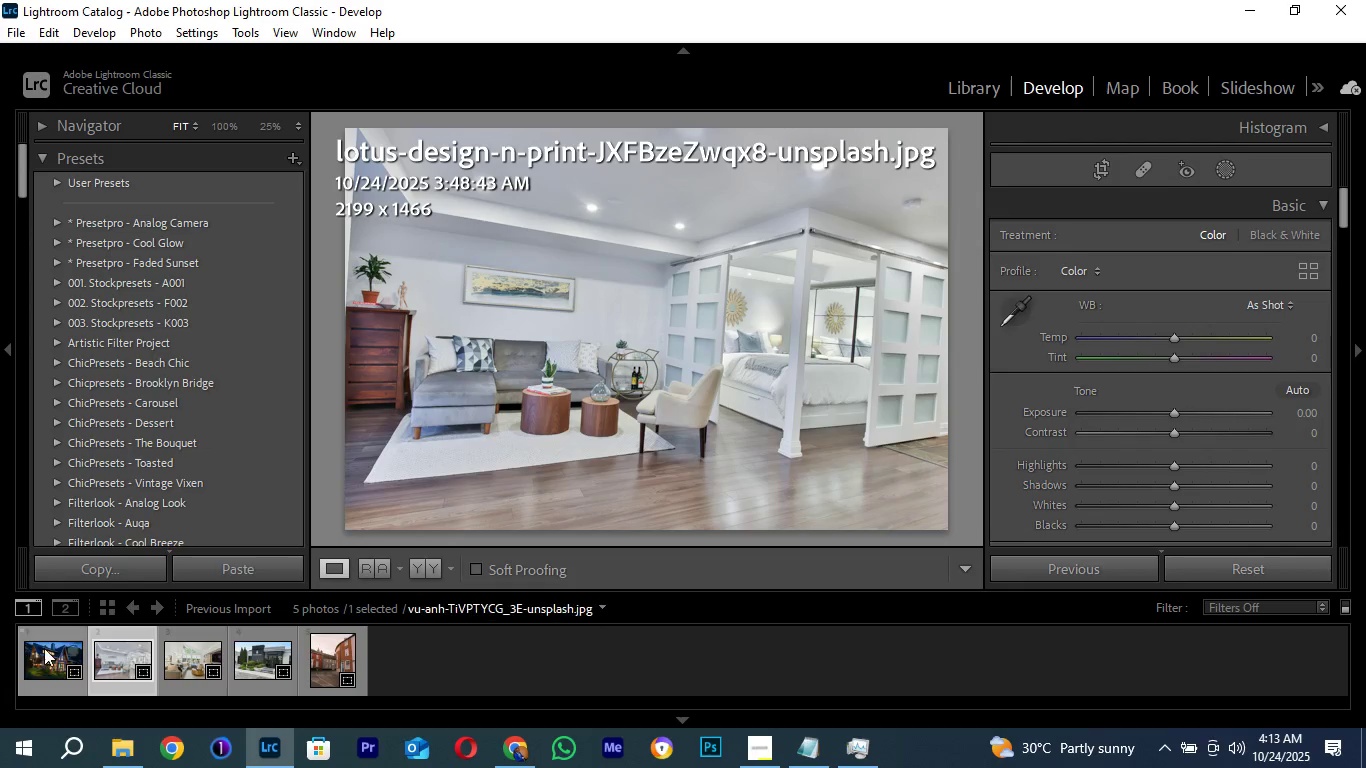 
left_click([44, 648])
 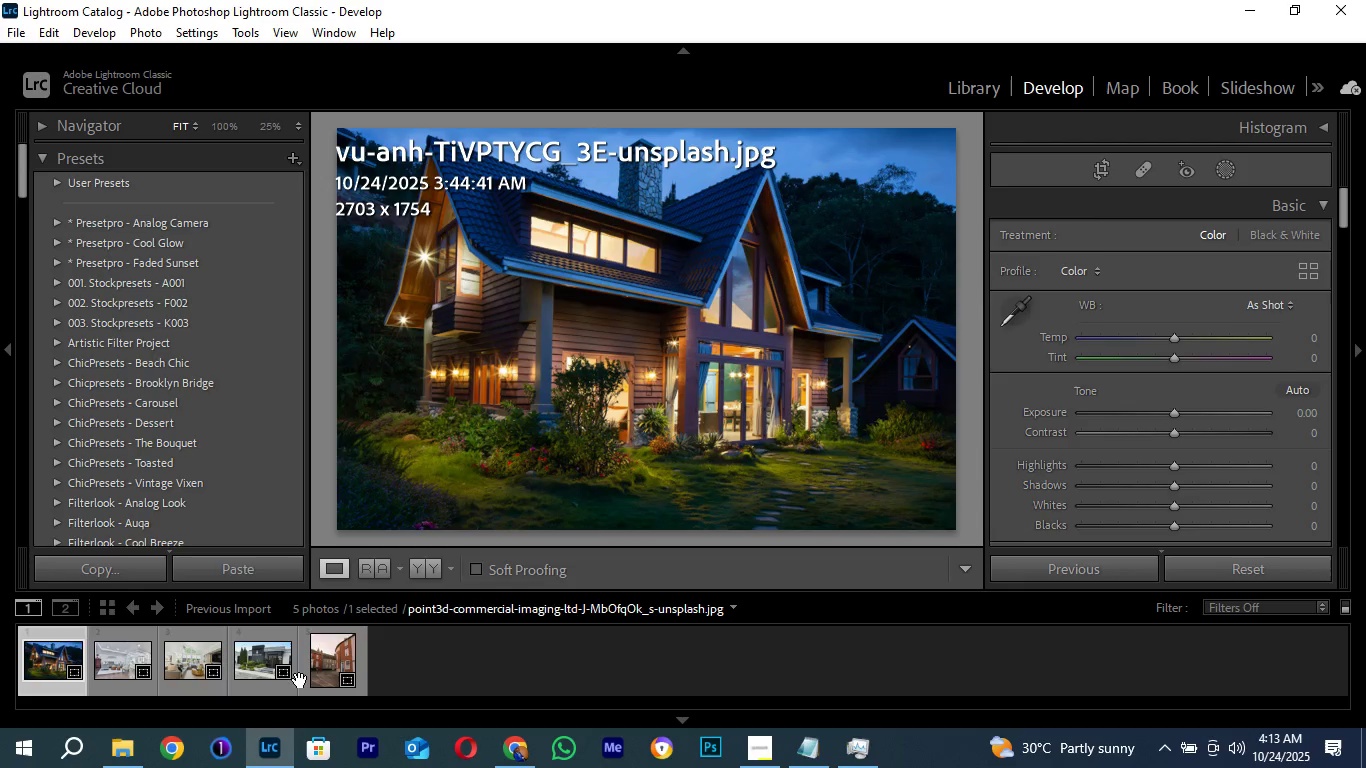 
hold_key(key=ShiftLeft, duration=0.48)
left_click([325, 676])
 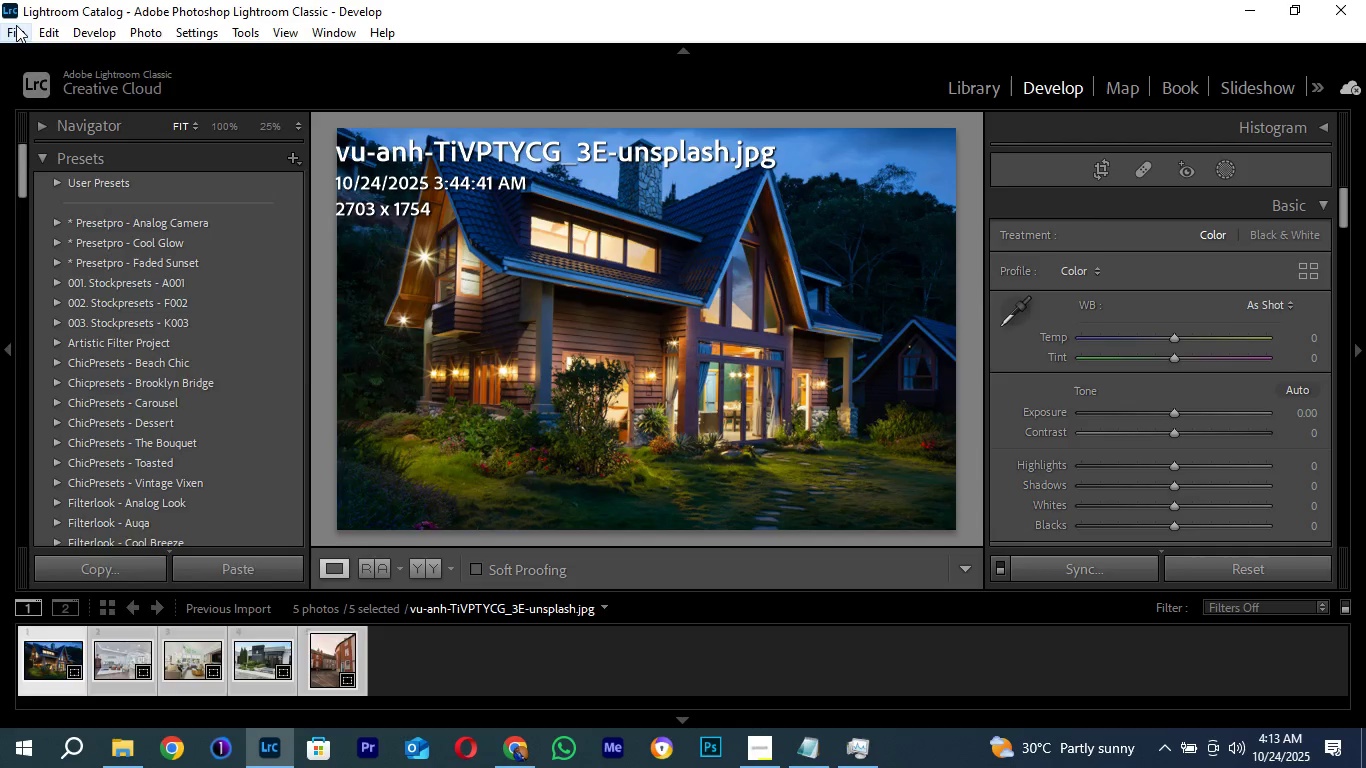 
left_click([16, 25])
 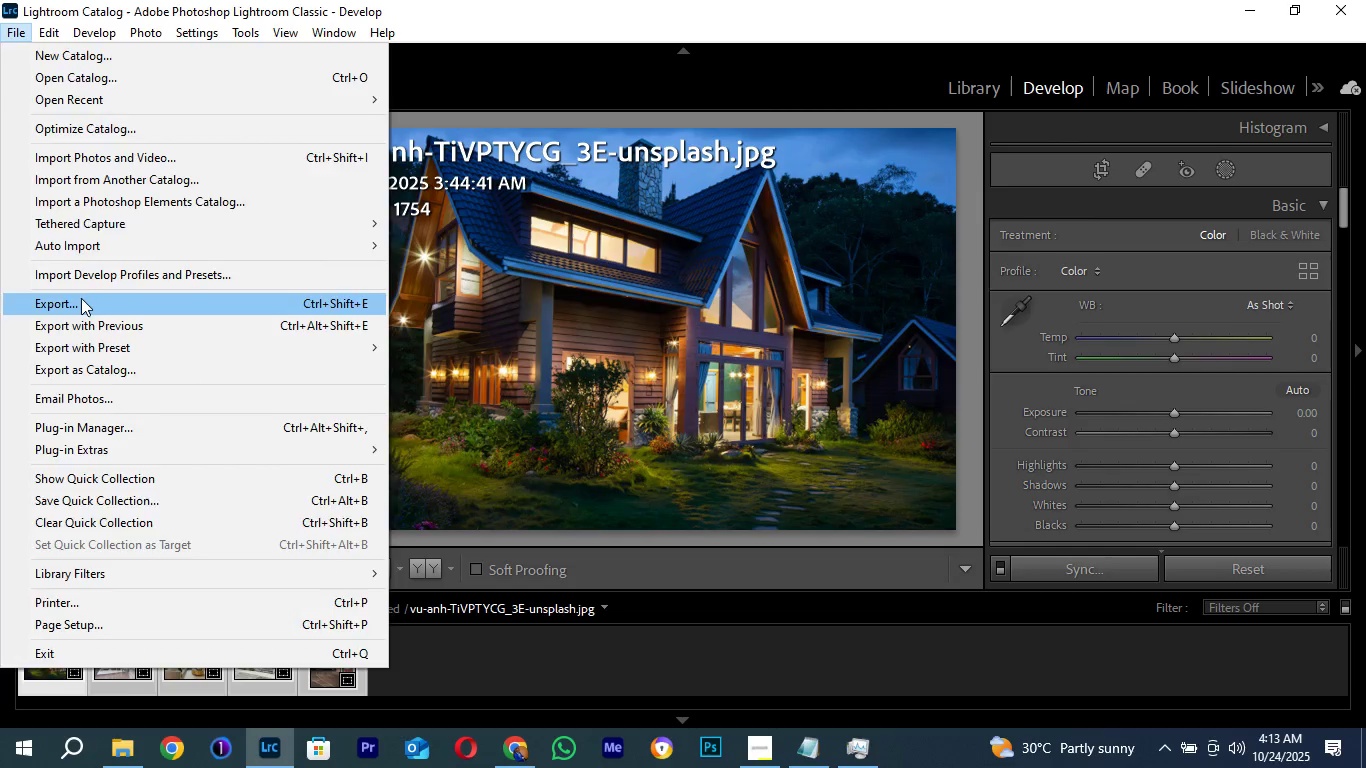 
left_click([77, 299])
 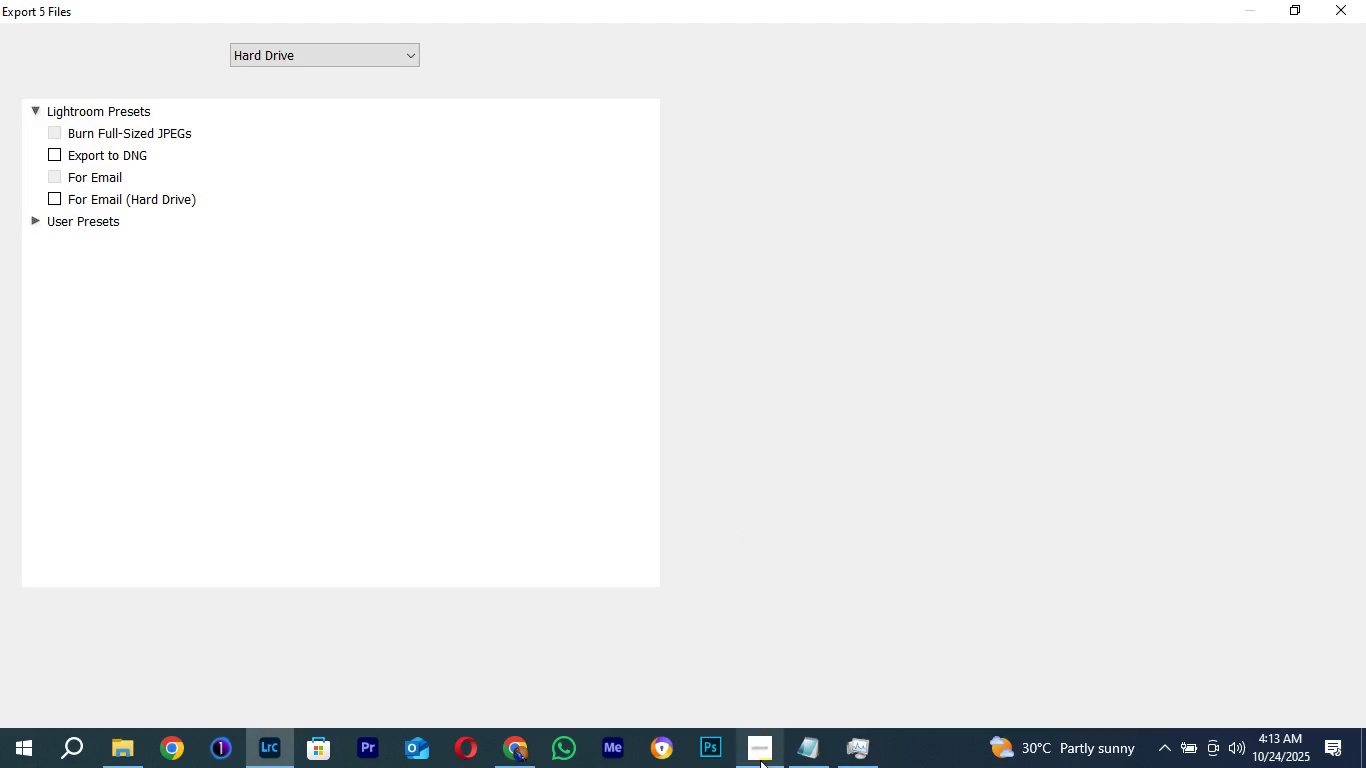 
left_click([759, 764])